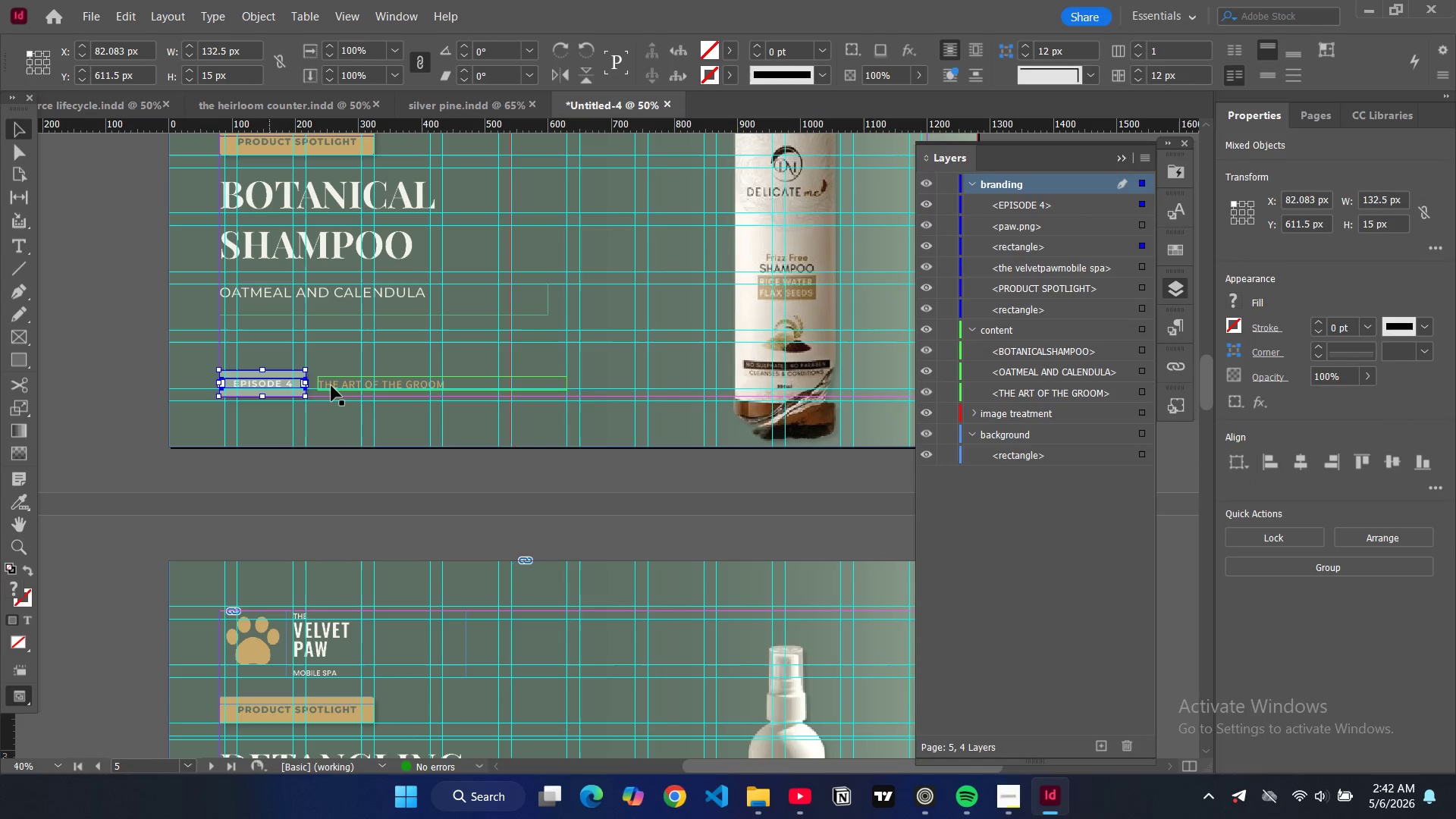 
hold_key(key=ShiftLeft, duration=0.56)
left_click([331, 386])
 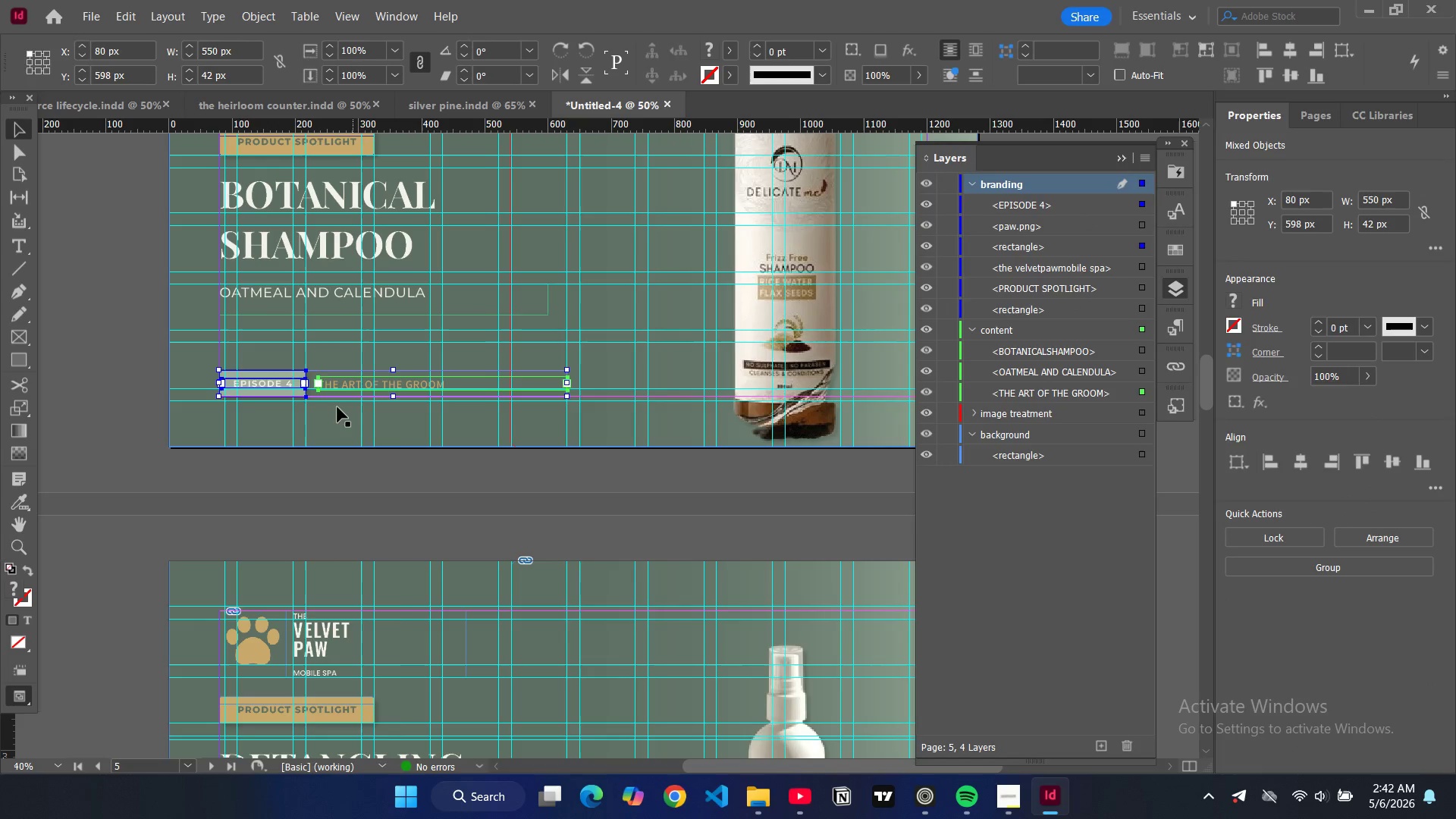 
key(Control+C)
 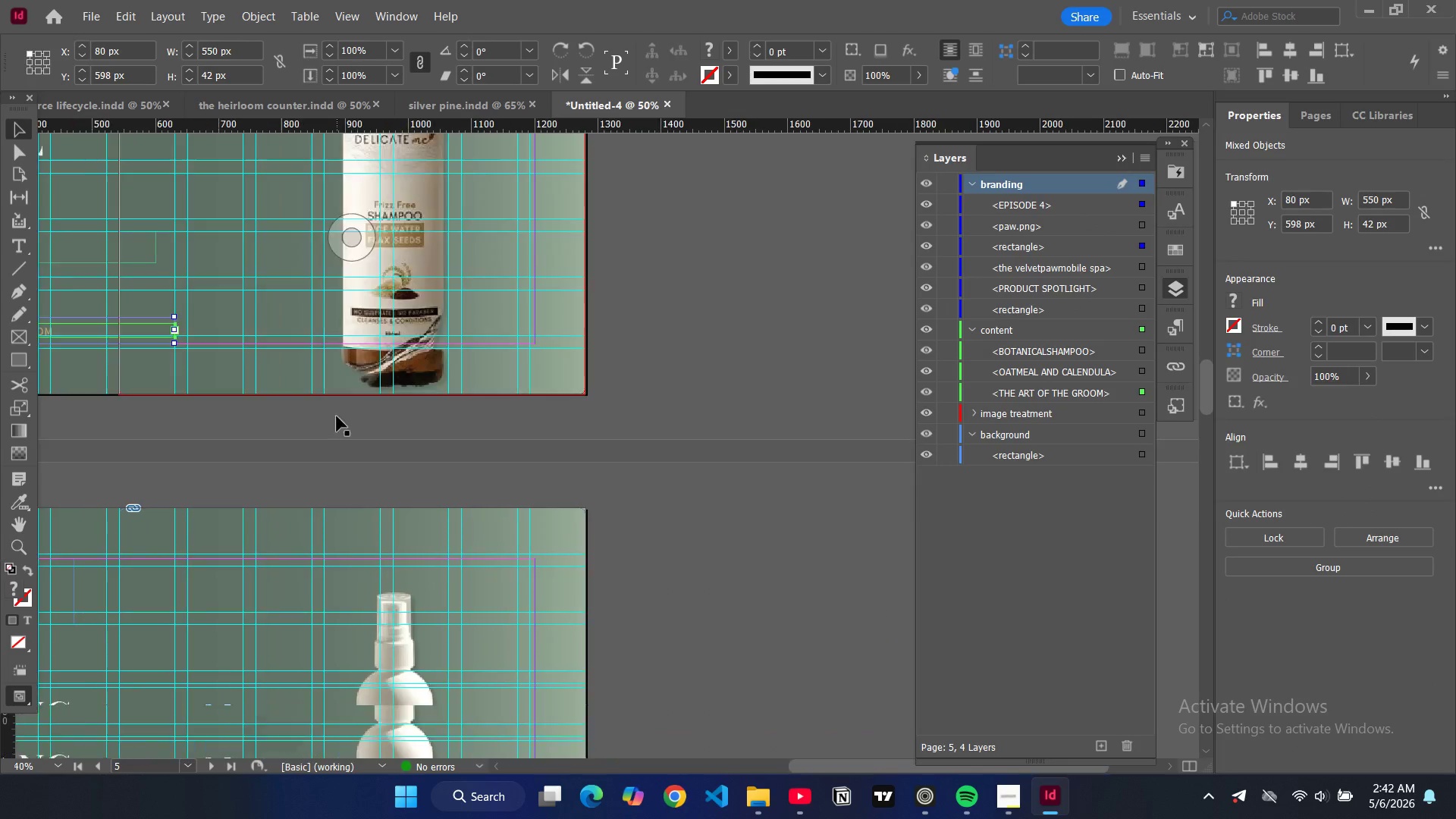 
scroll: coordinate [346, 503], scroll_direction: down, amount: 14.0
 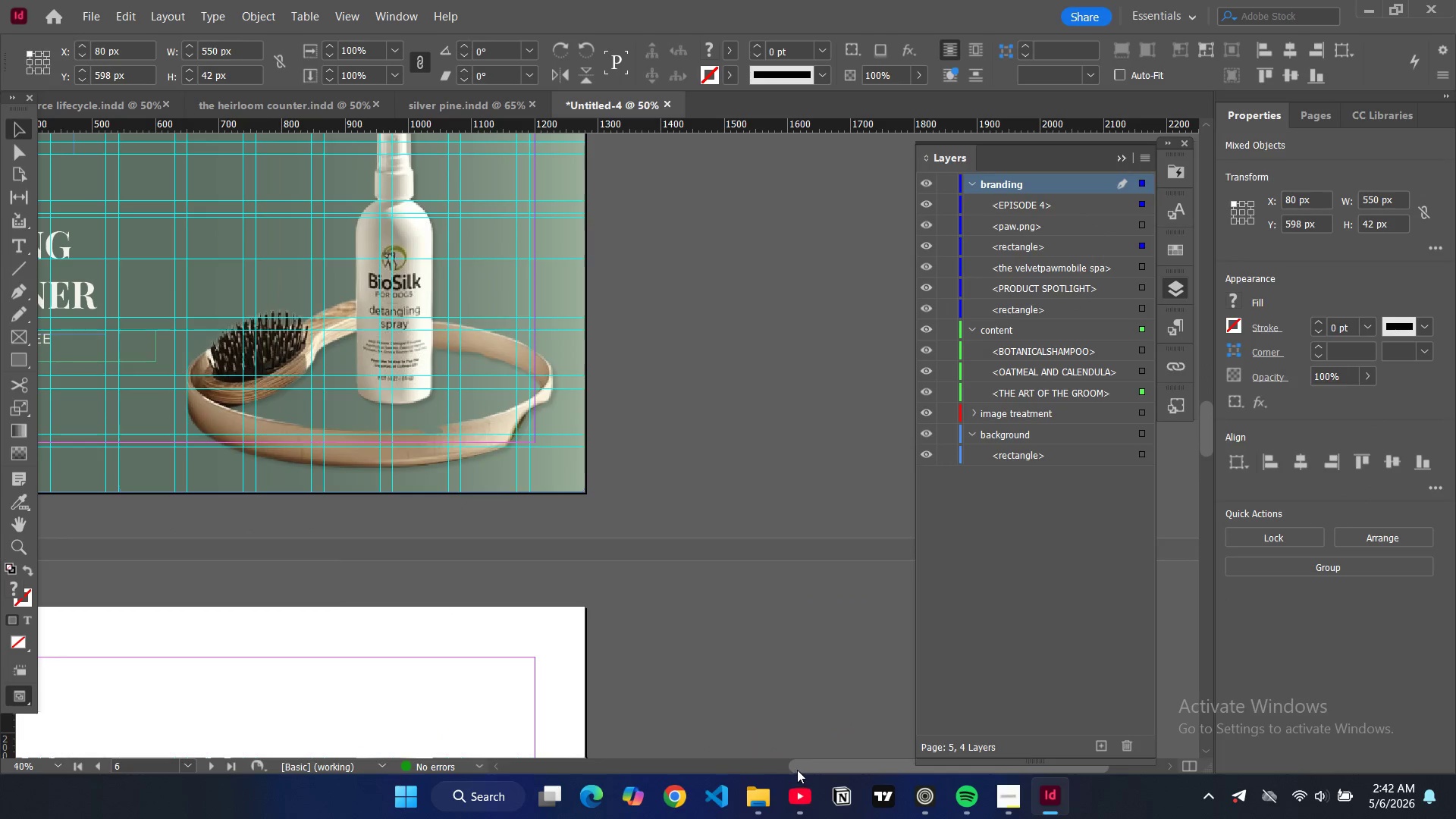 
left_click_drag(start_coordinate=[797, 768], to_coordinate=[648, 758])
 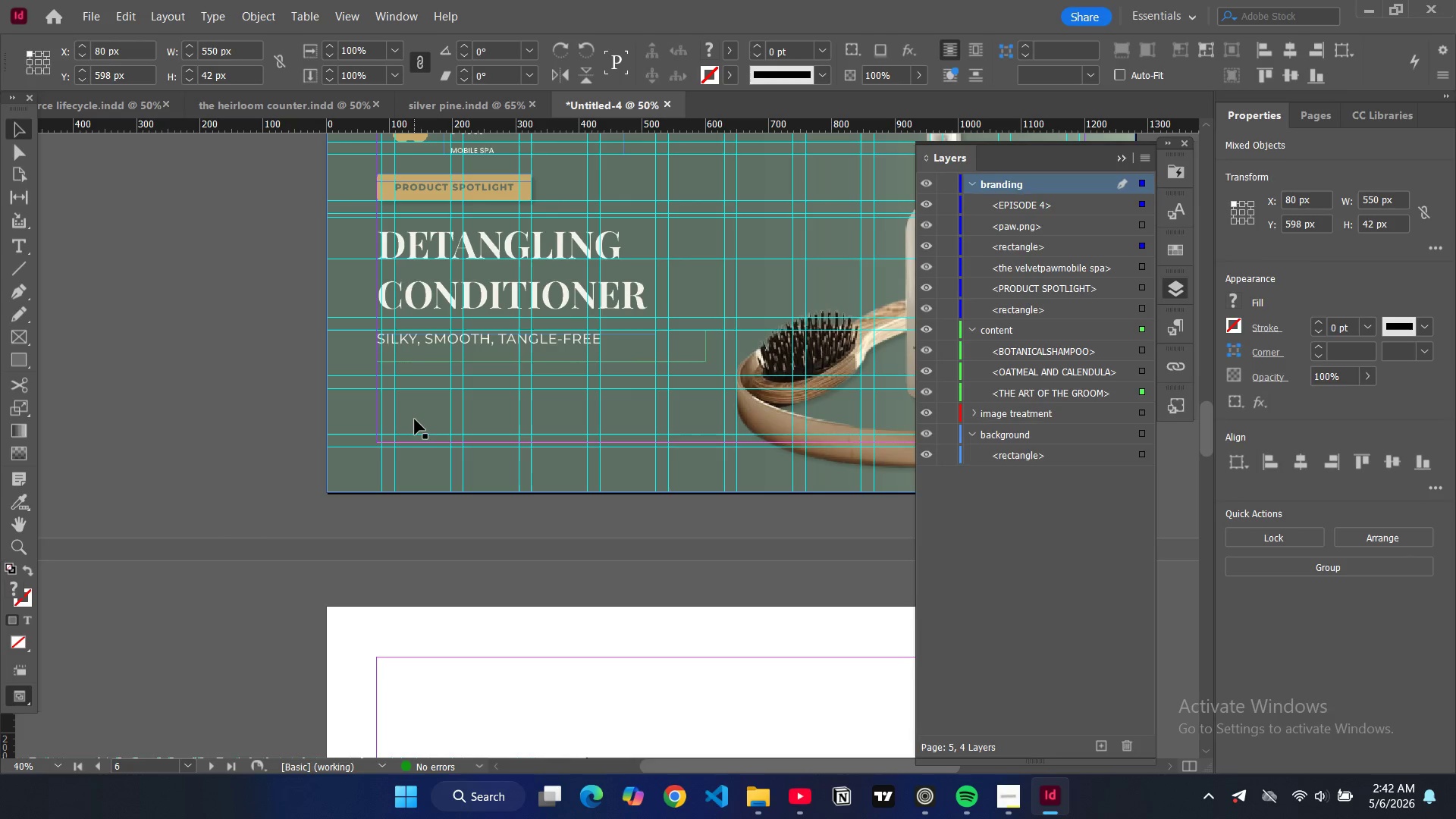 
left_click([415, 419])
 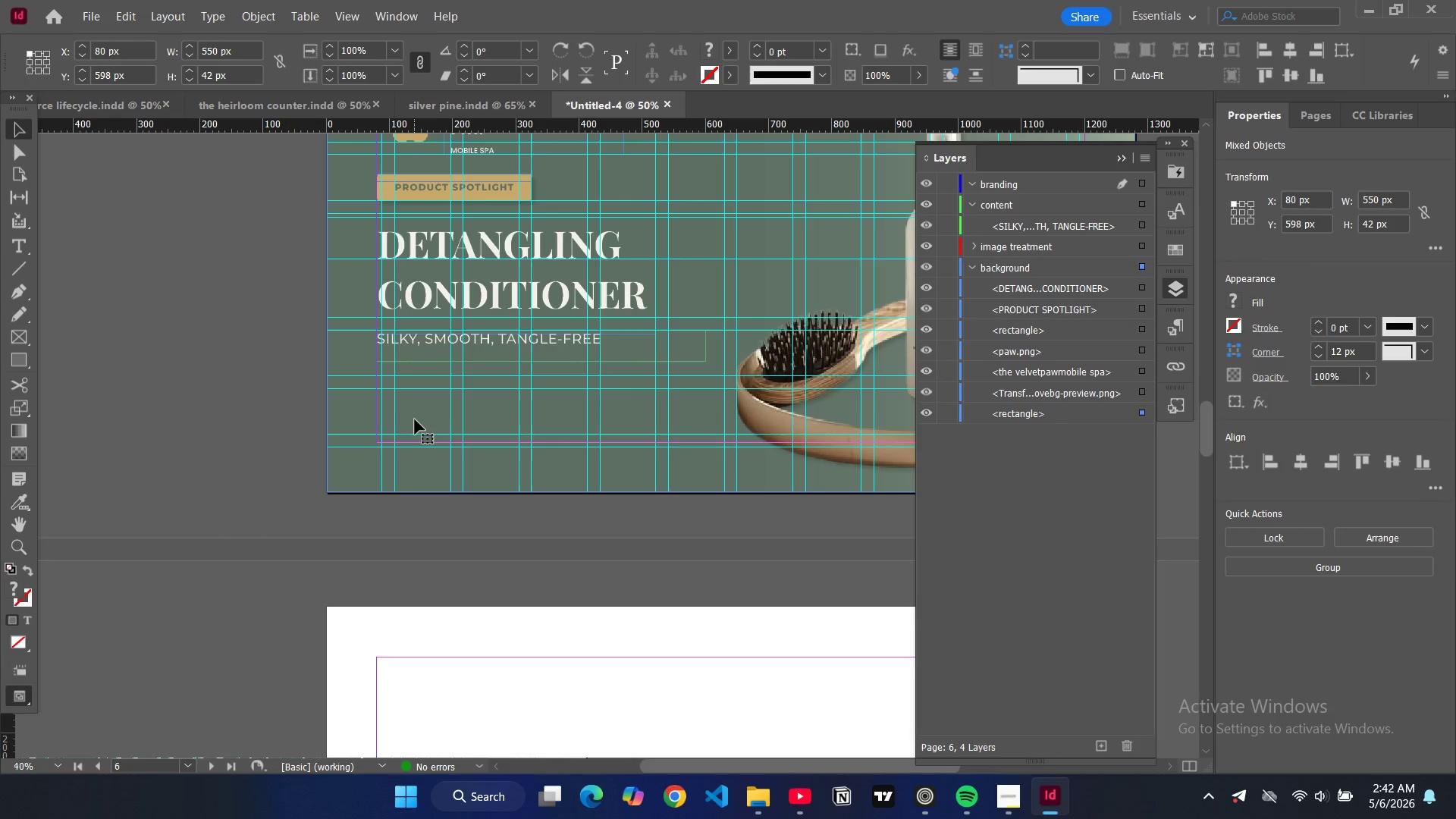 
key(Control+V)
 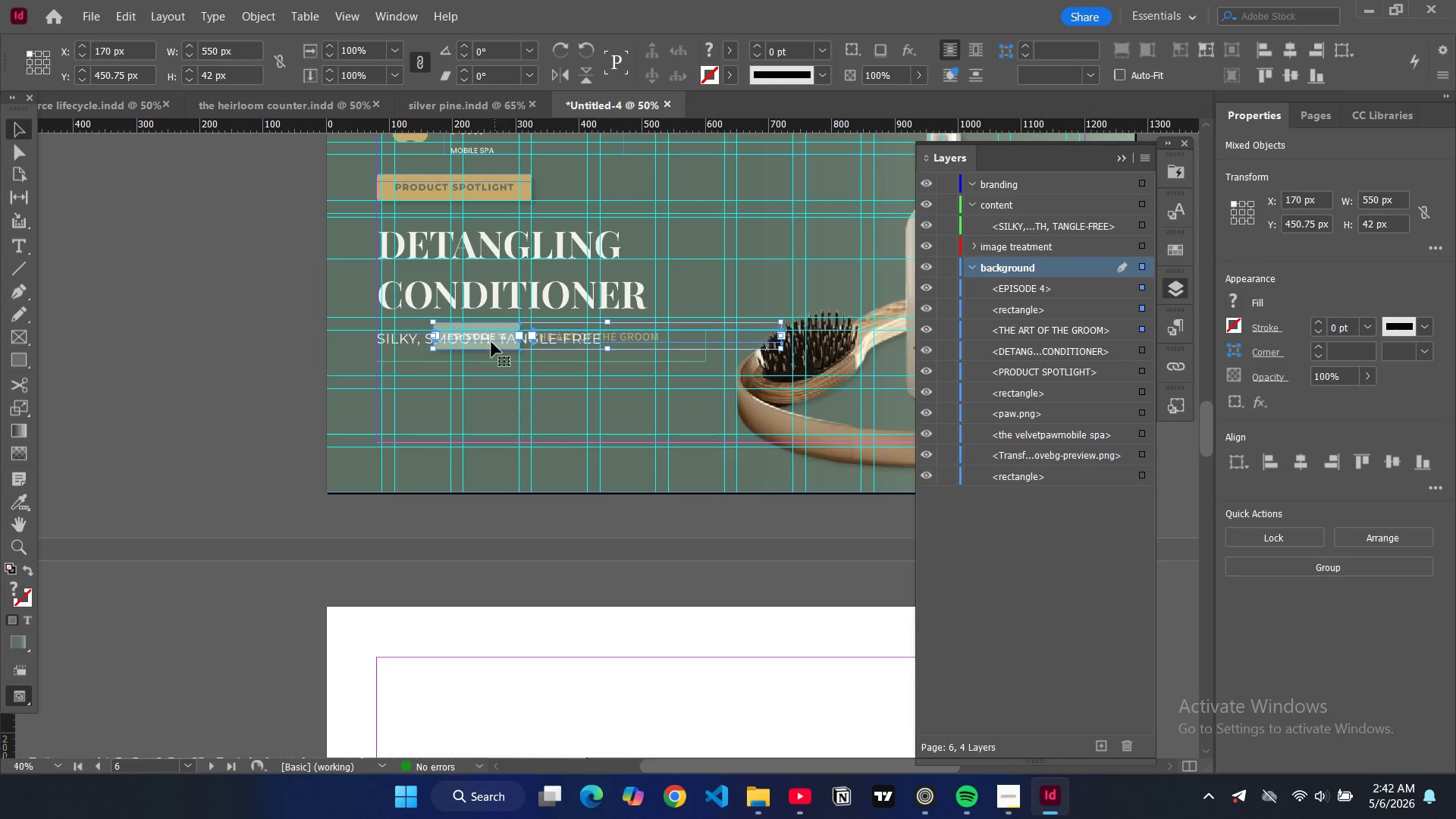 
left_click_drag(start_coordinate=[493, 344], to_coordinate=[439, 438])
 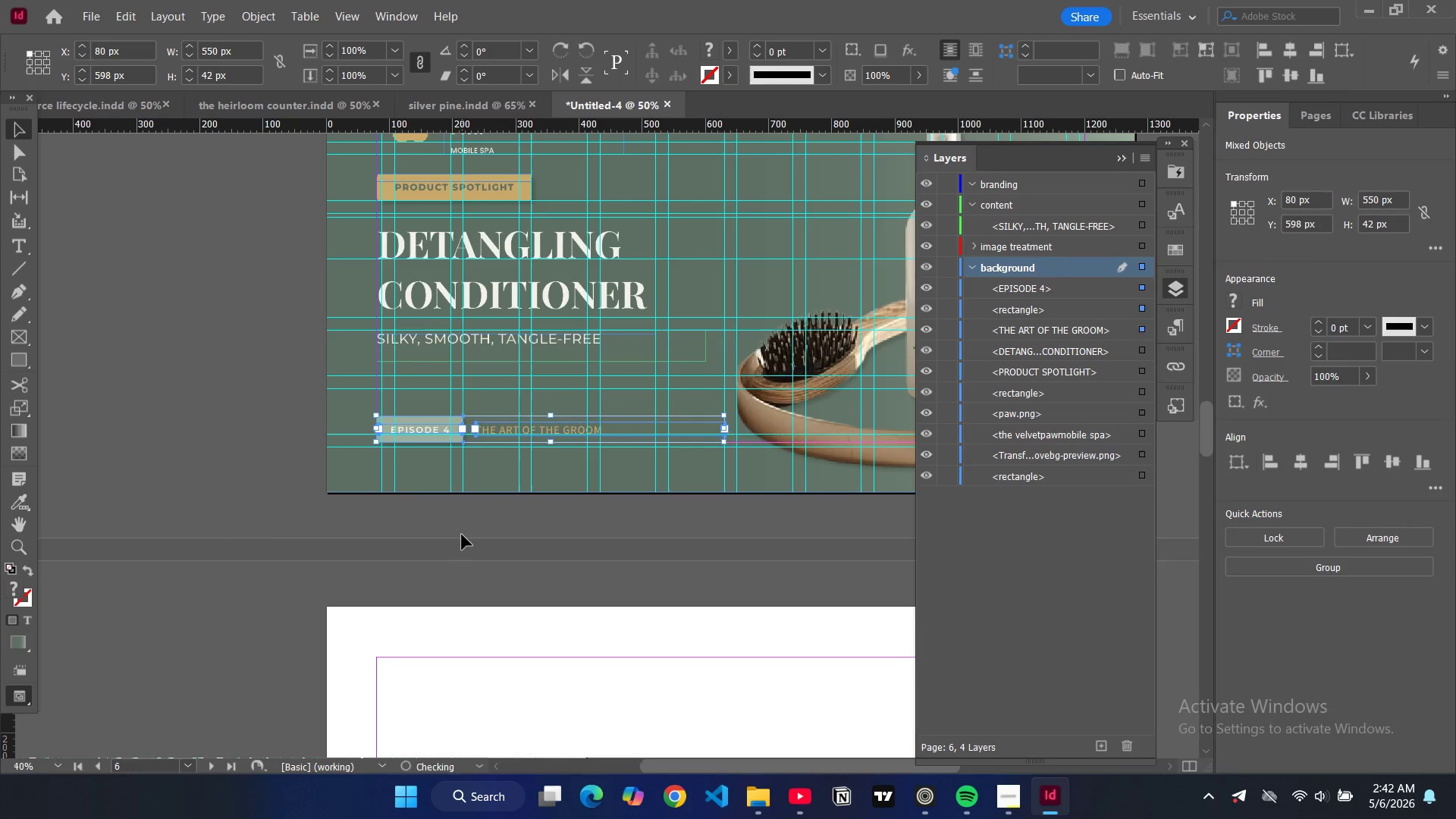 
left_click([462, 535])
 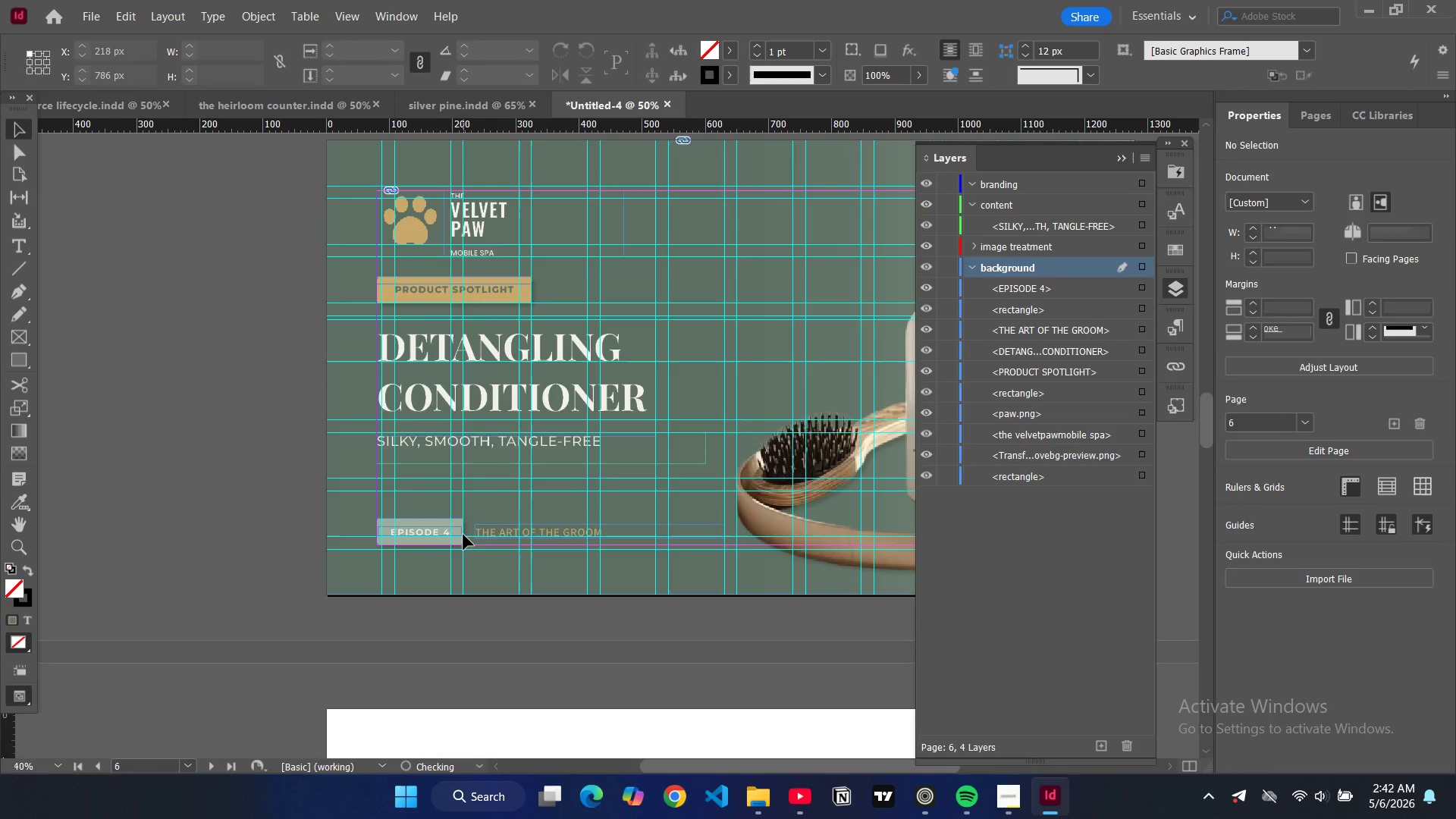 
scroll: coordinate [463, 535], scroll_direction: up, amount: 4.0
 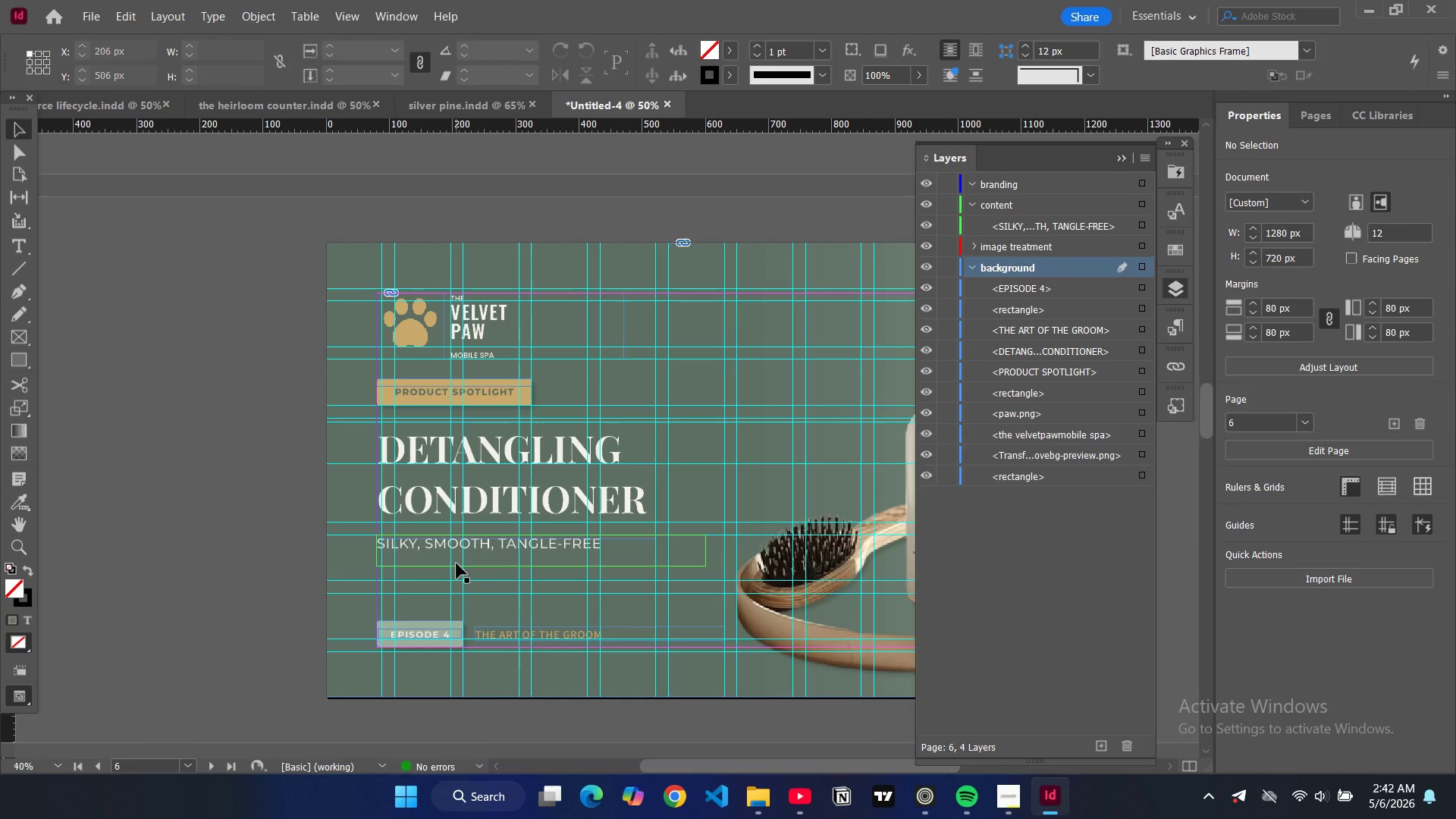 
wait(10.36)
 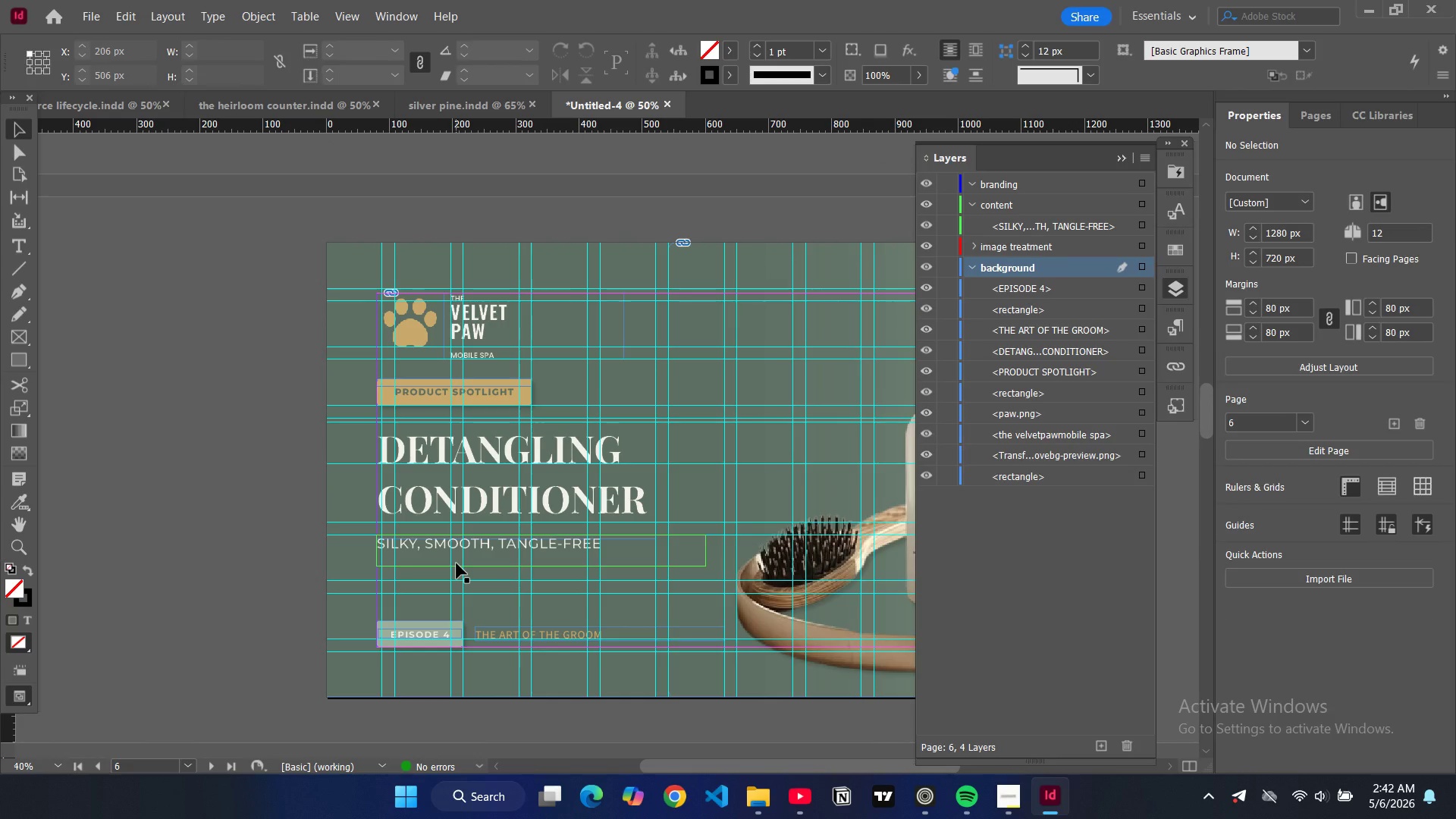 
left_click([451, 698])
 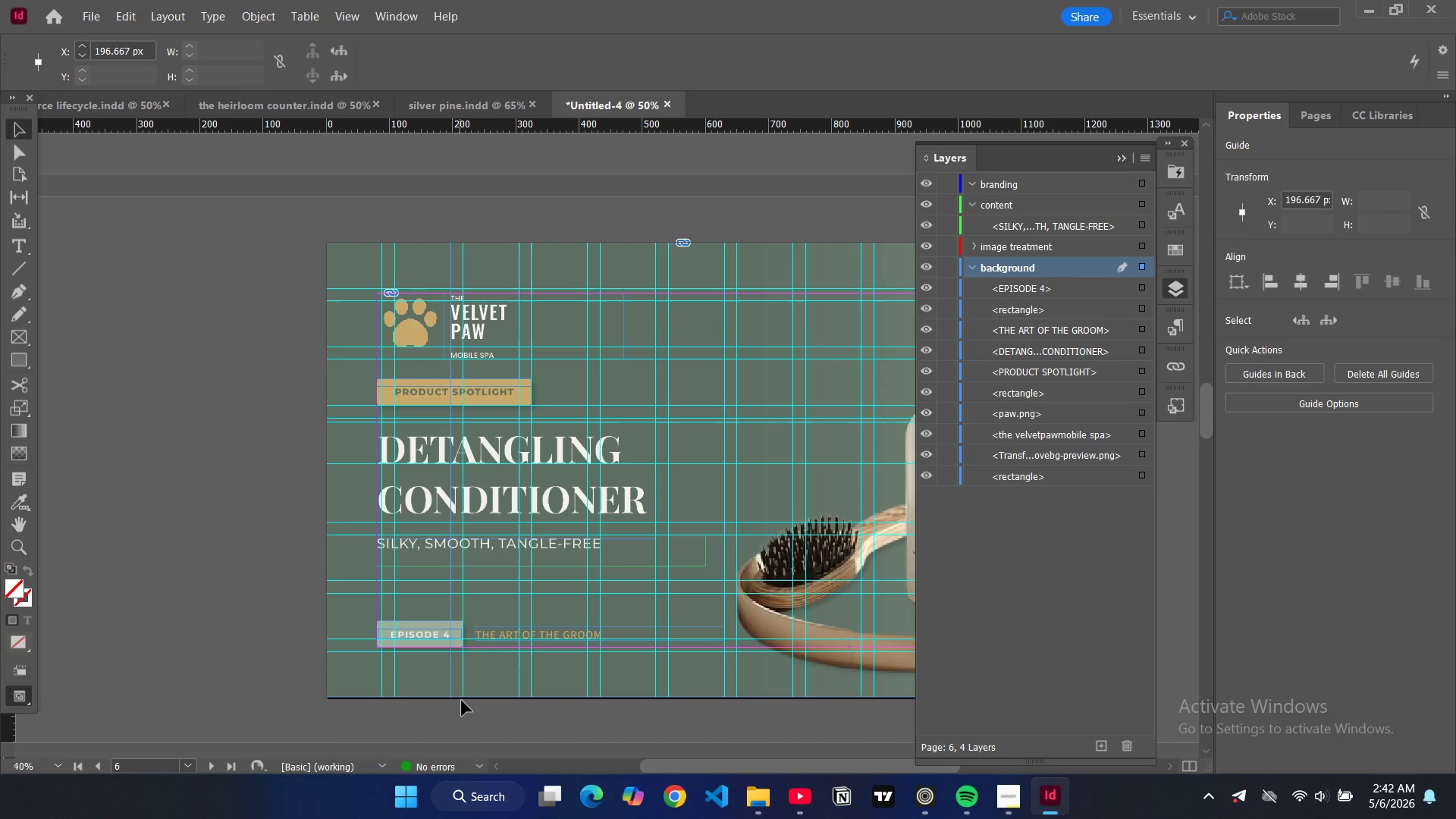 
key(W)
 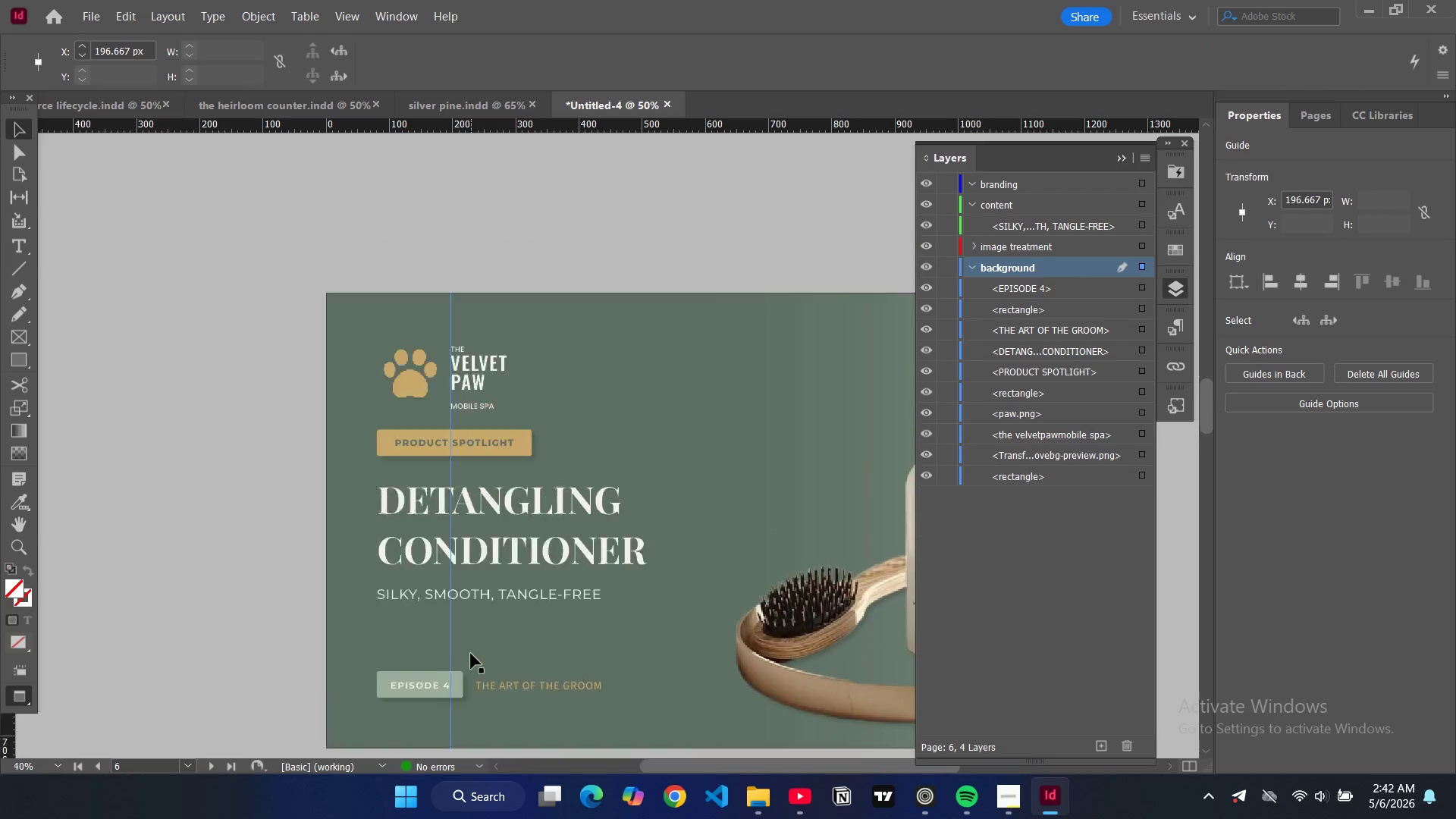 
scroll: coordinate [463, 595], scroll_direction: up, amount: 9.0
 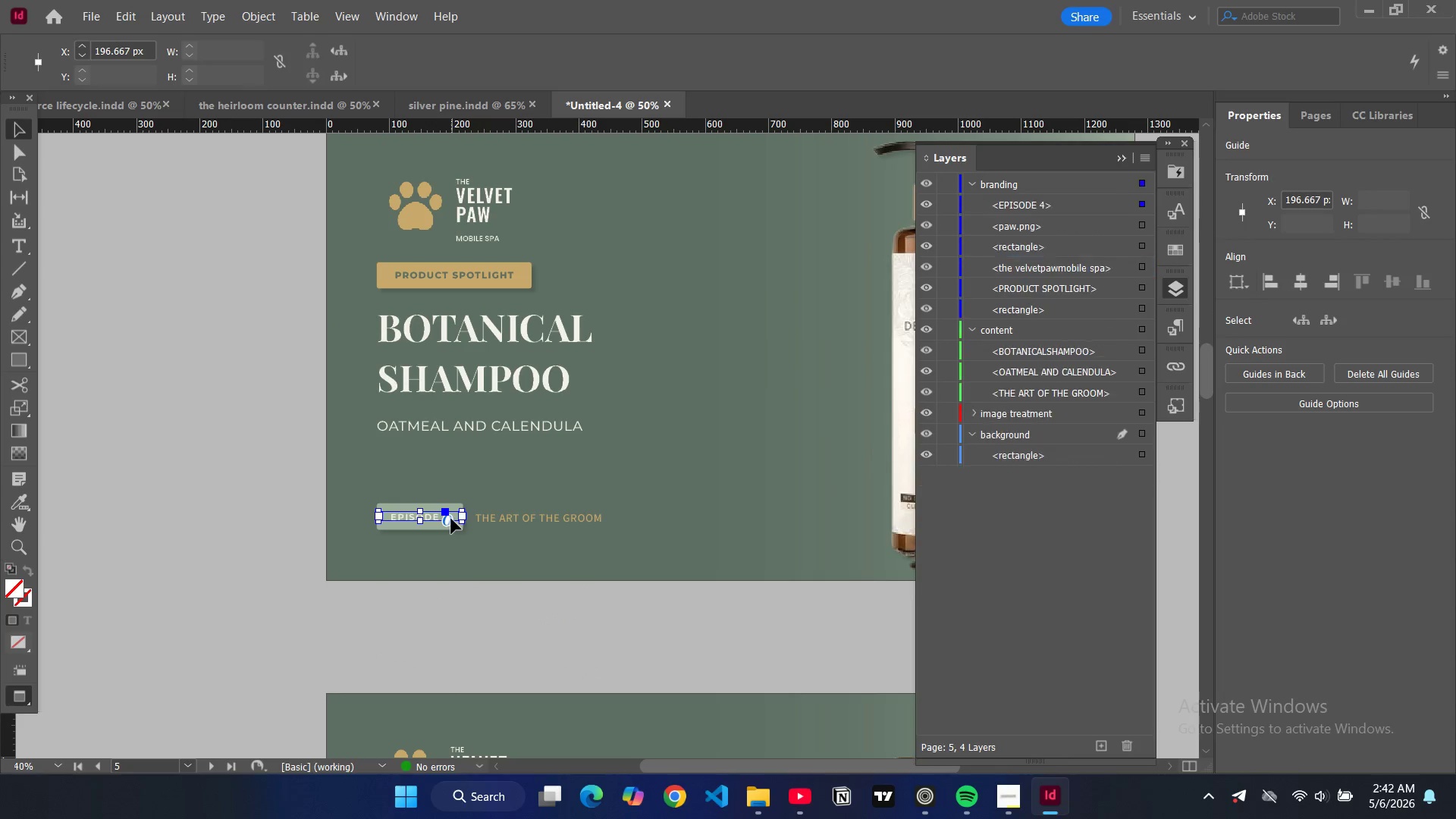 
double_click([451, 519])
 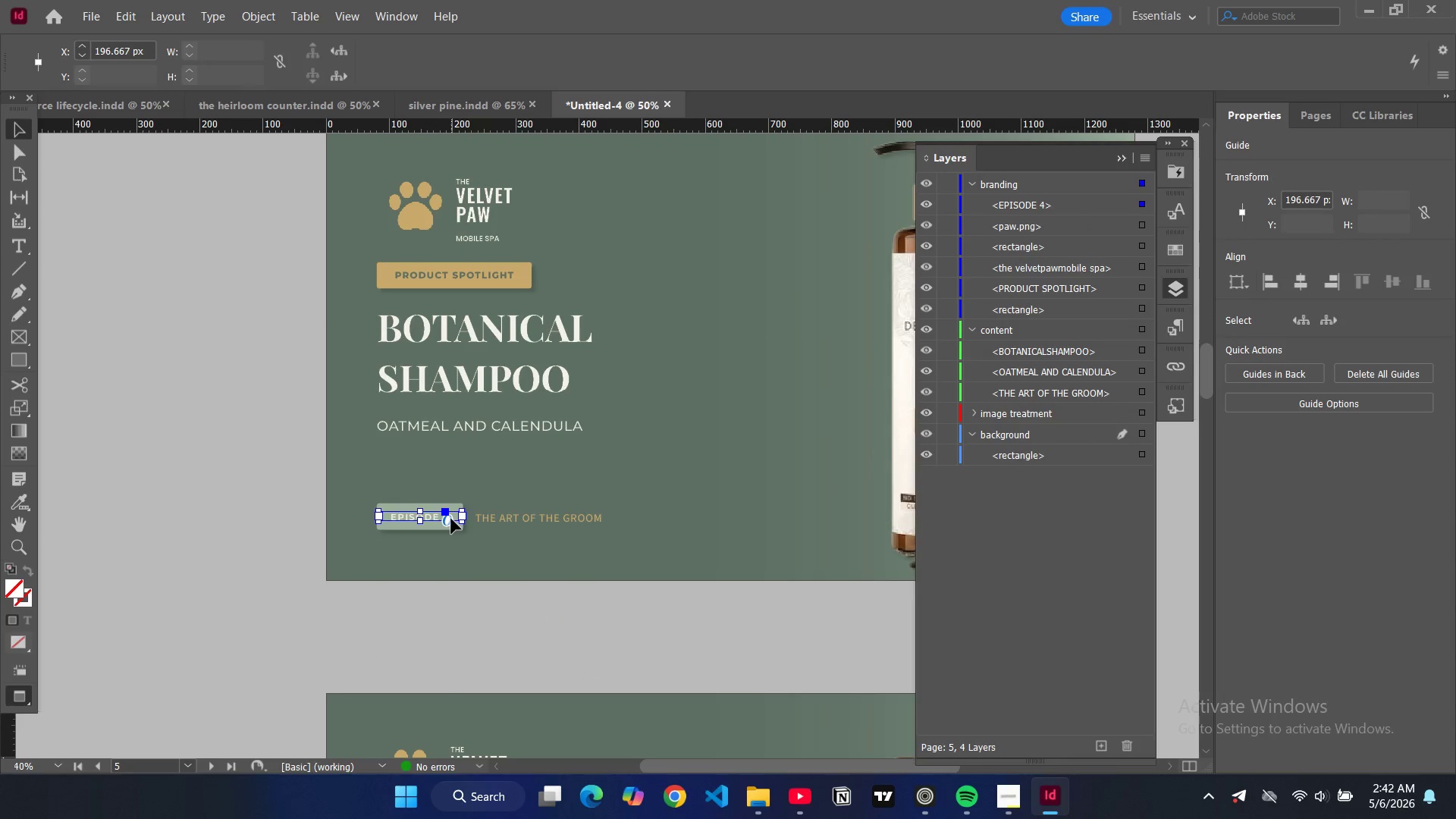 
triple_click([451, 519])
 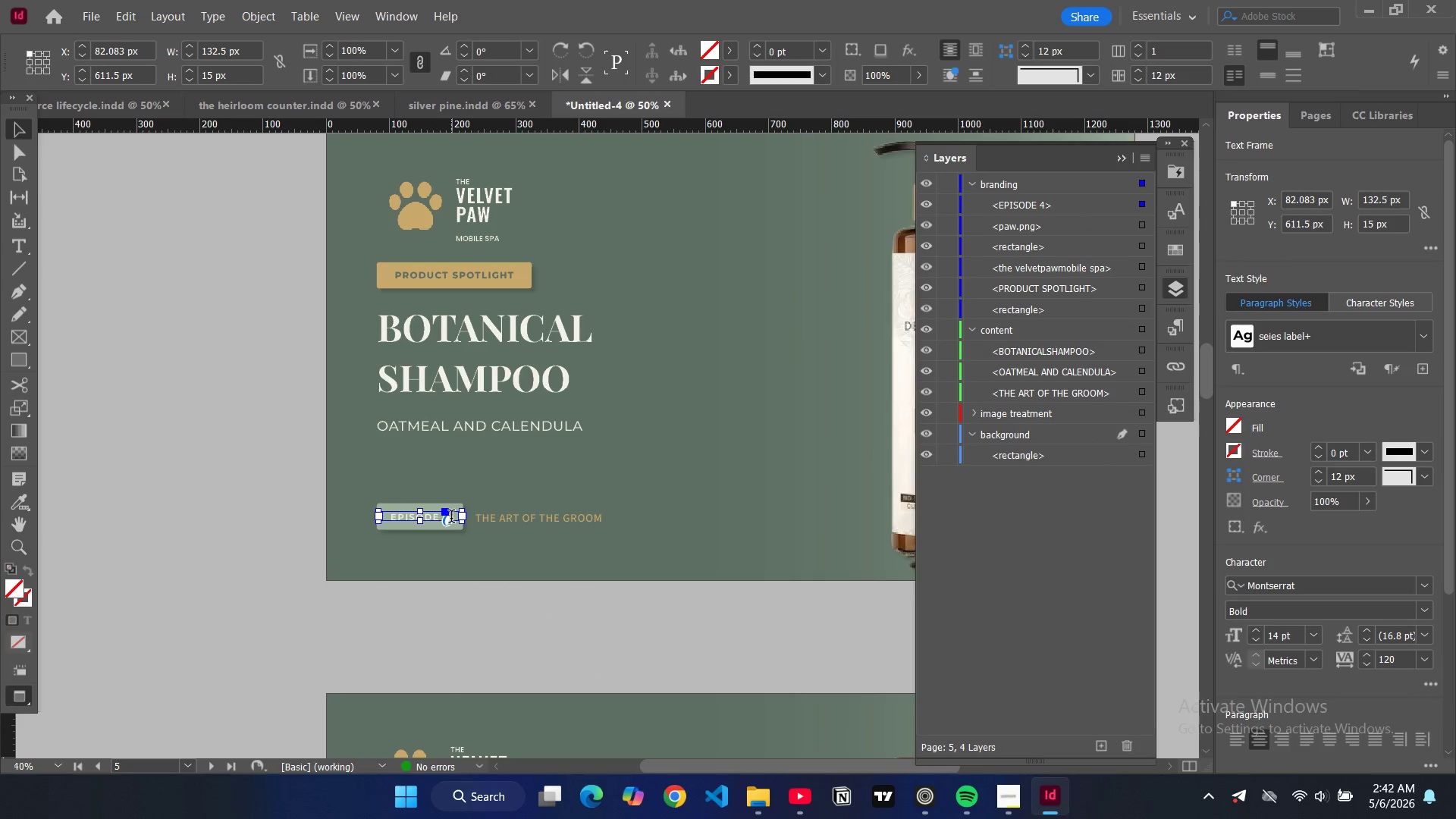 
left_click([451, 518])
 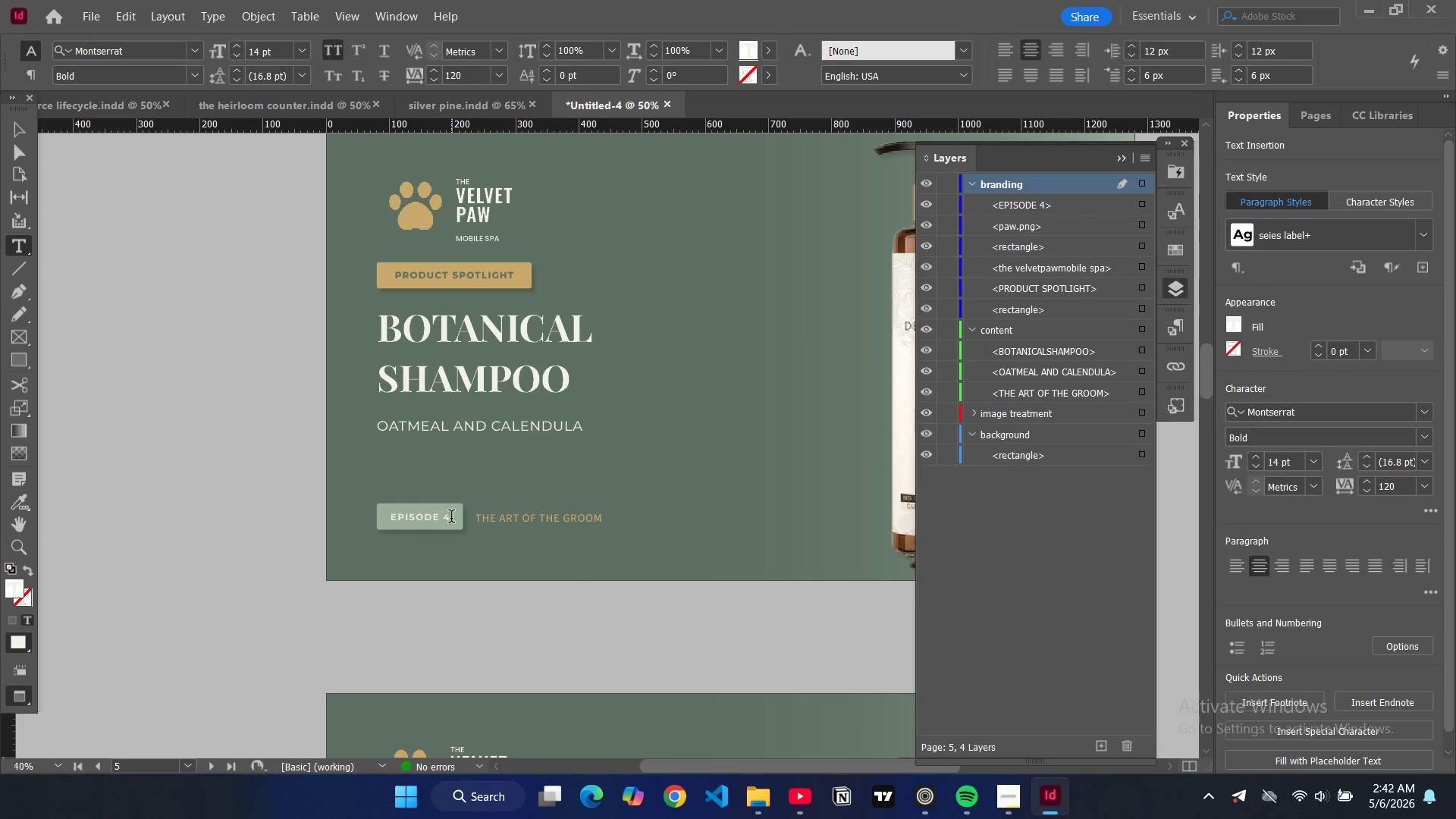 
key(Backspace)
 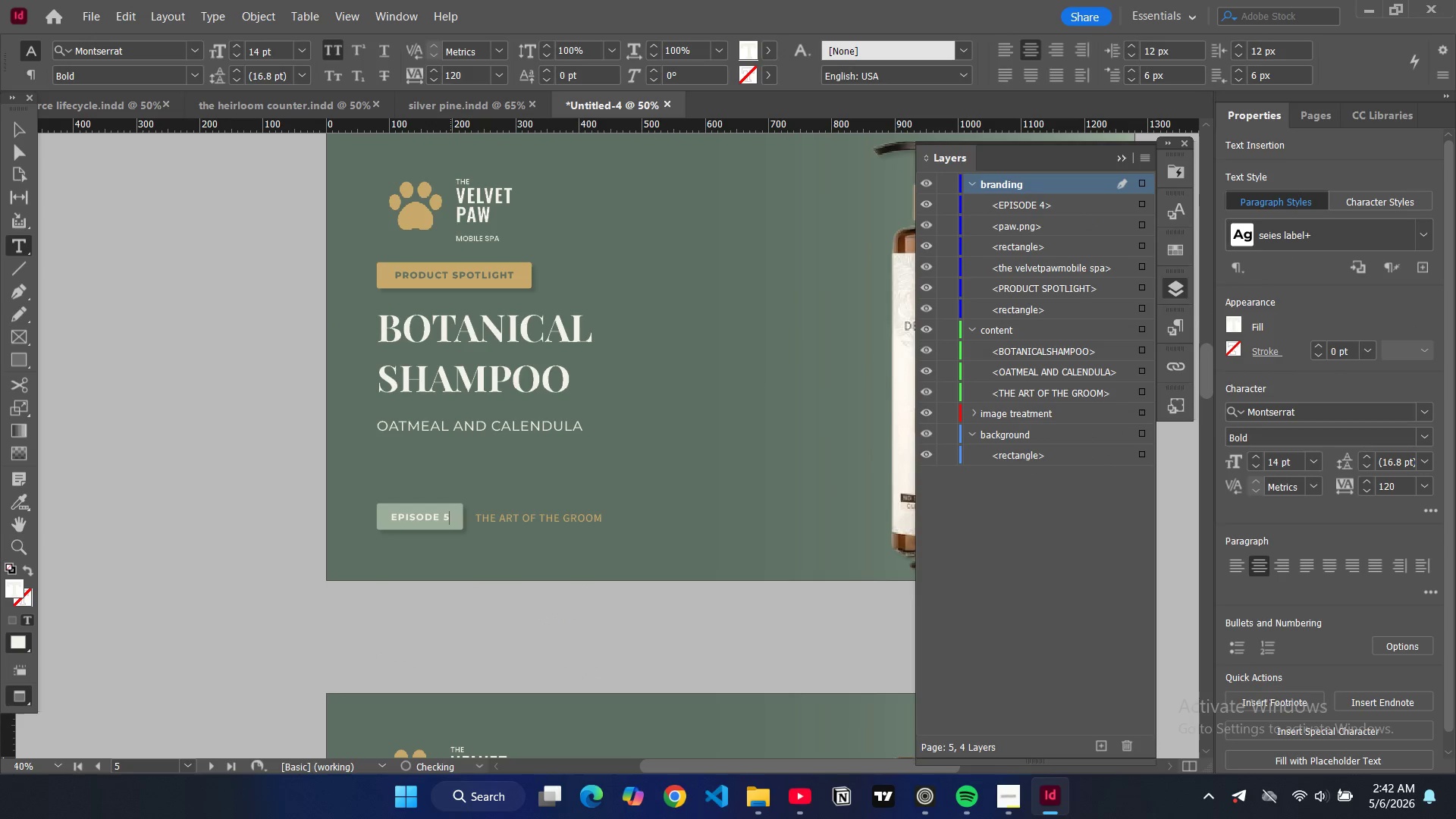 
key(5)
 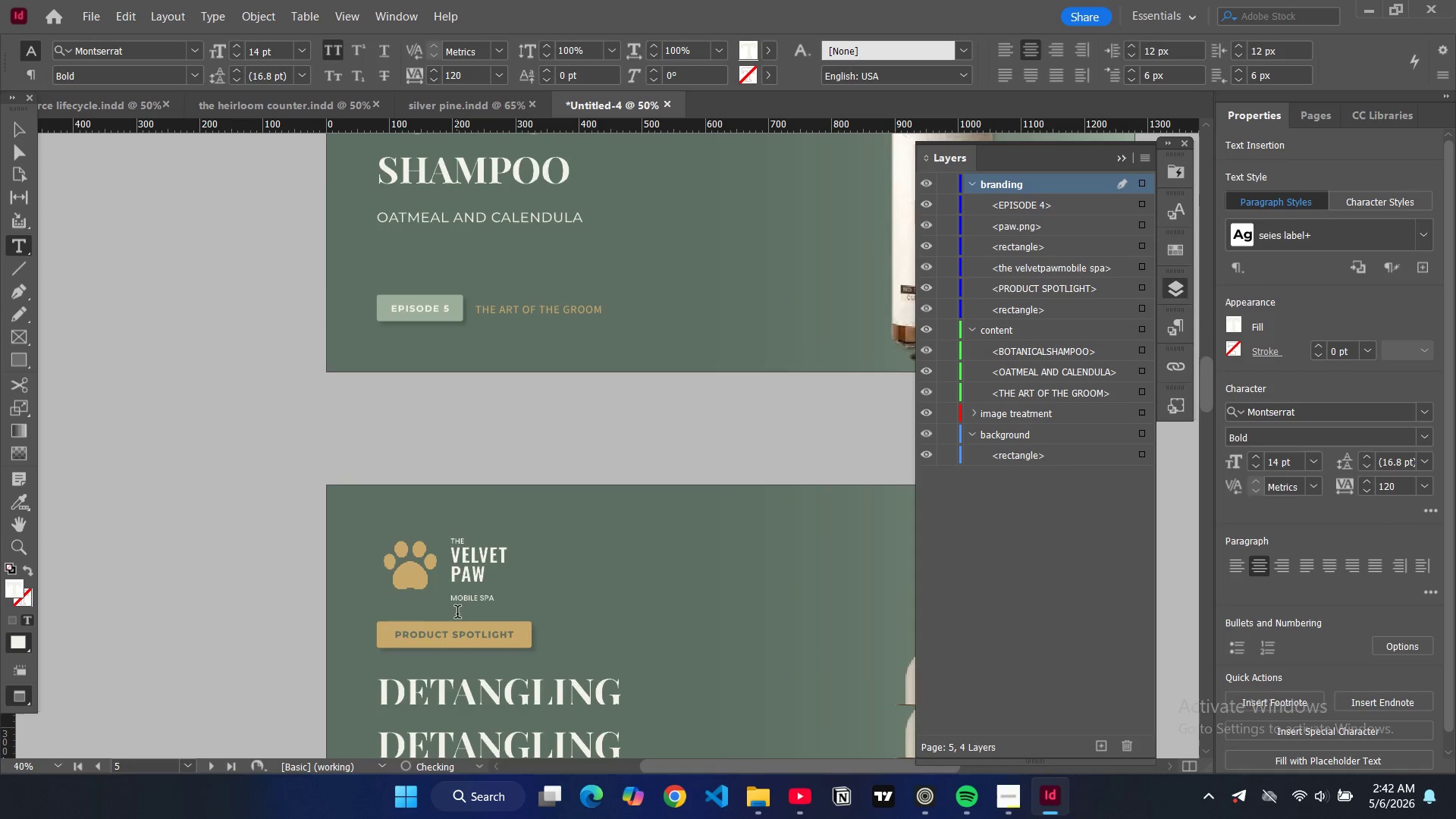 
scroll: coordinate [446, 645], scroll_direction: down, amount: 10.0
 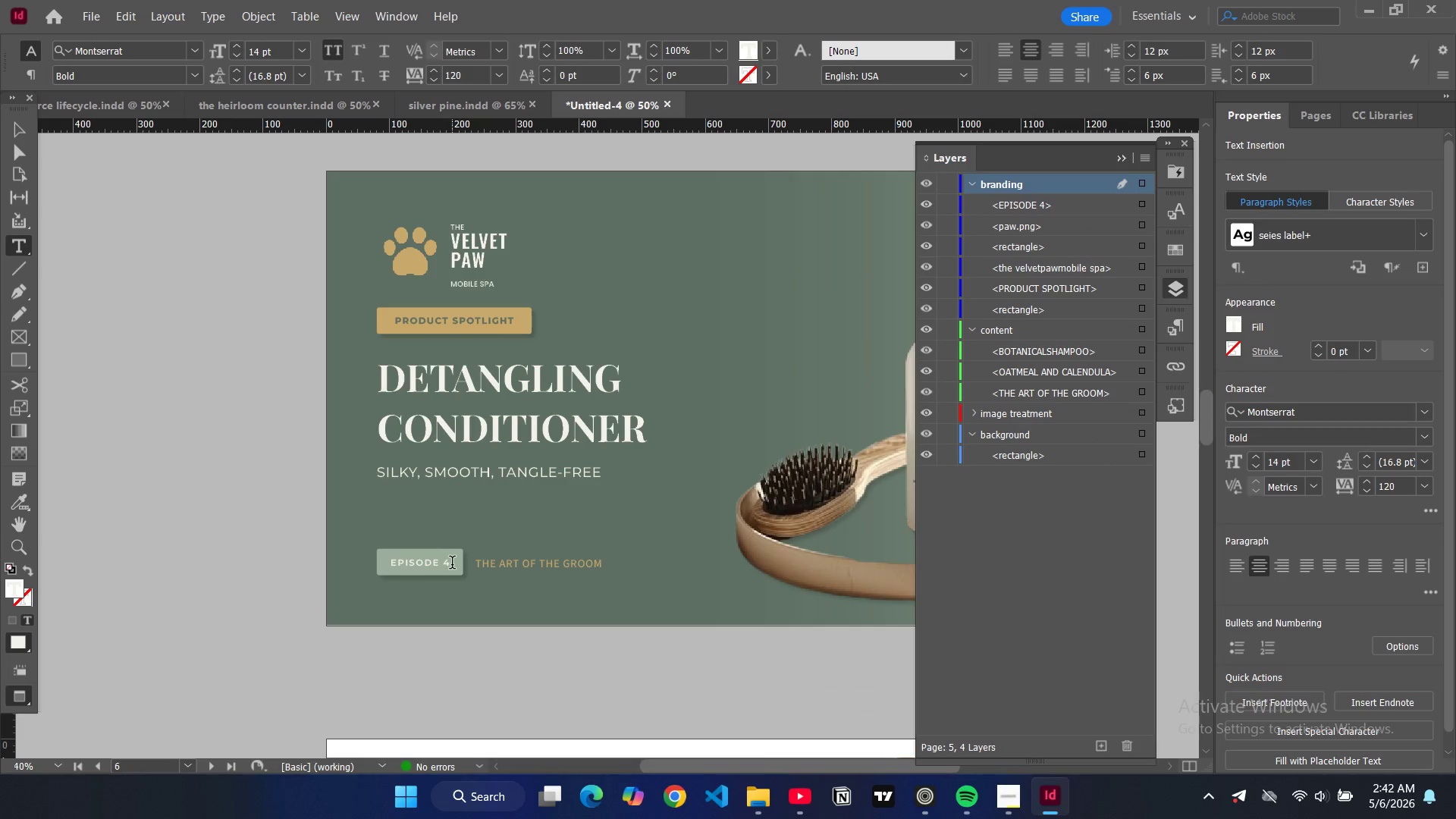 
double_click([452, 564])
 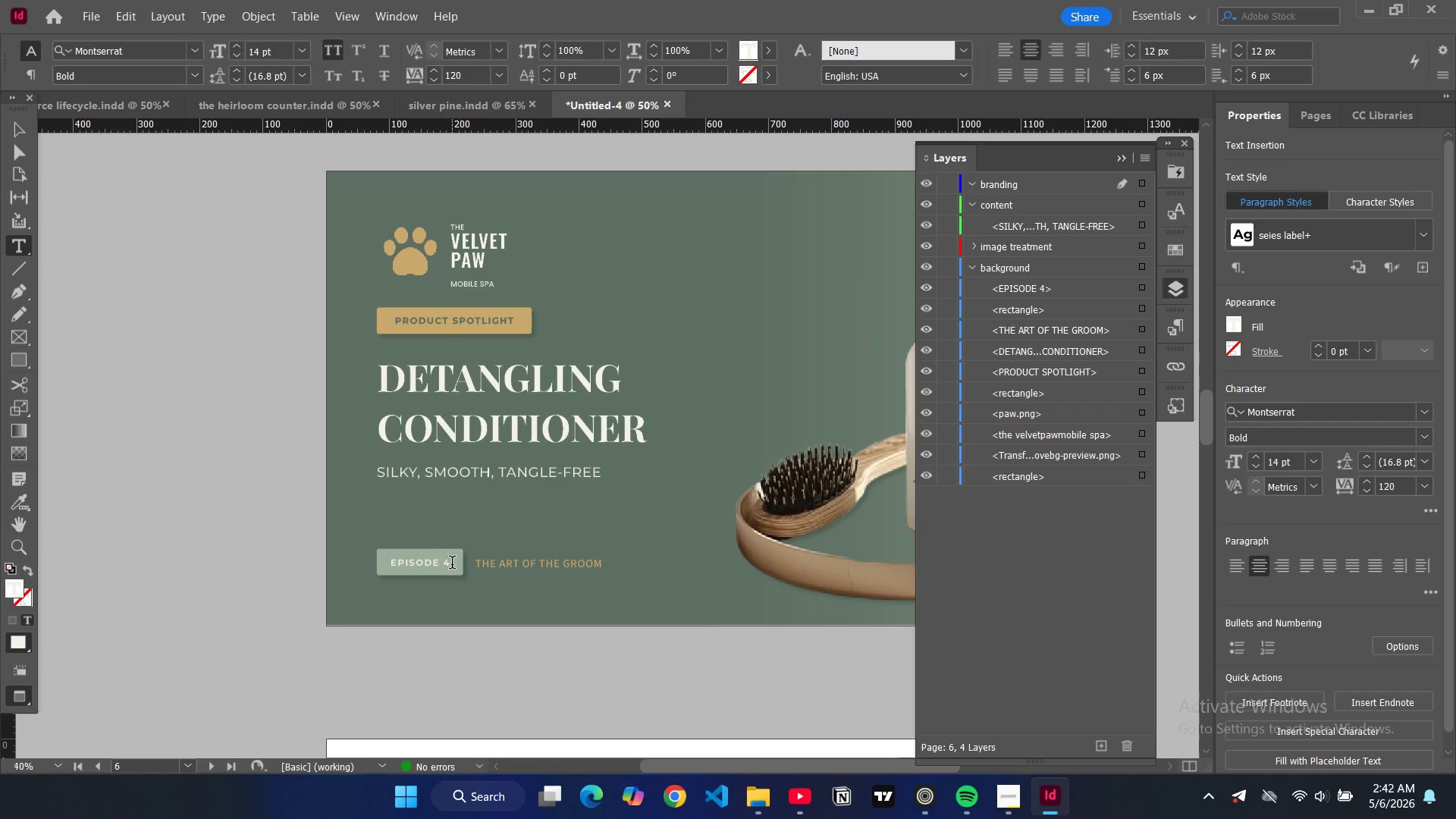 
key(Backspace)
 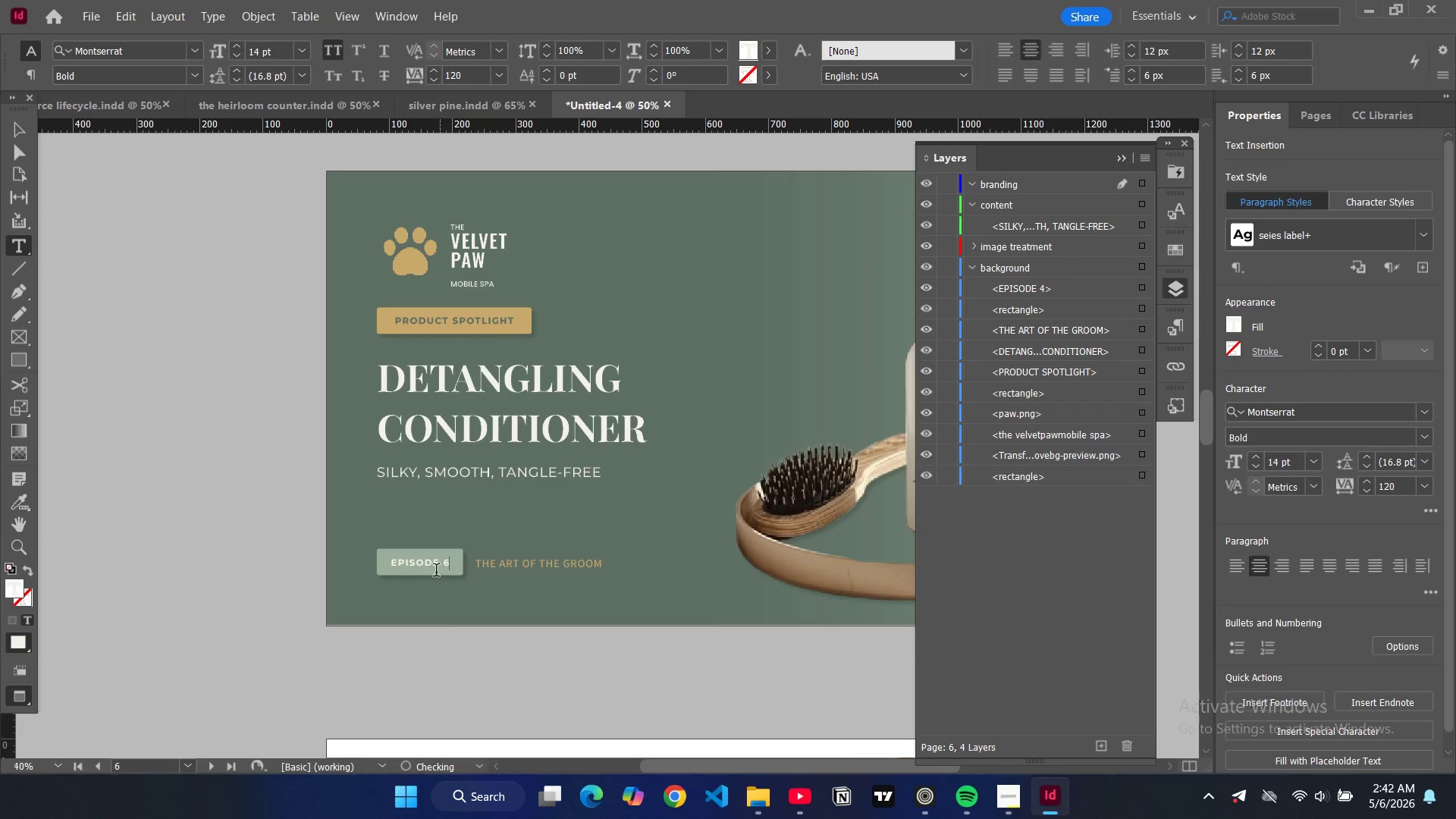 
key(6)
 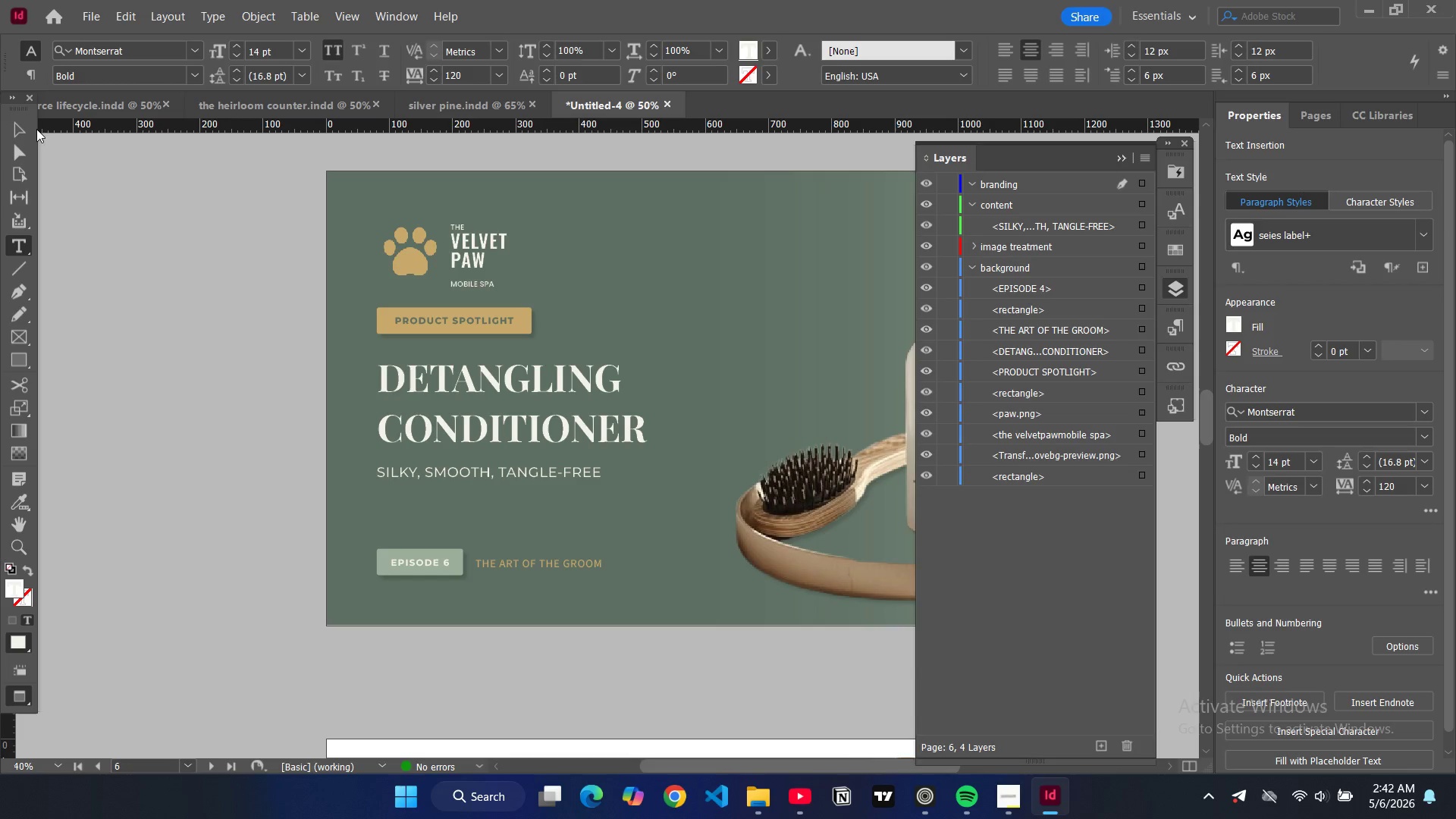 
left_click([17, 130])
 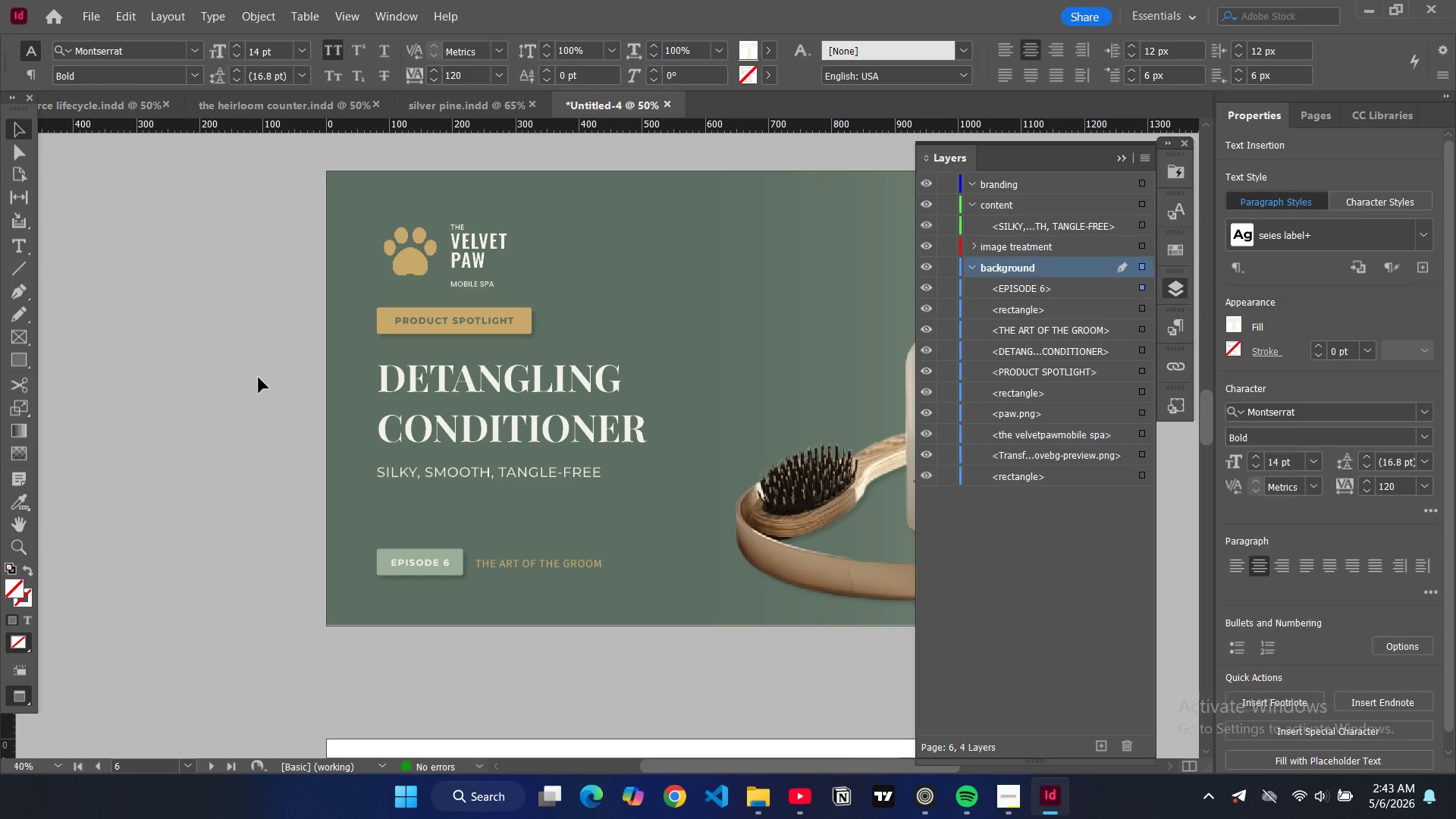 
left_click([253, 379])
 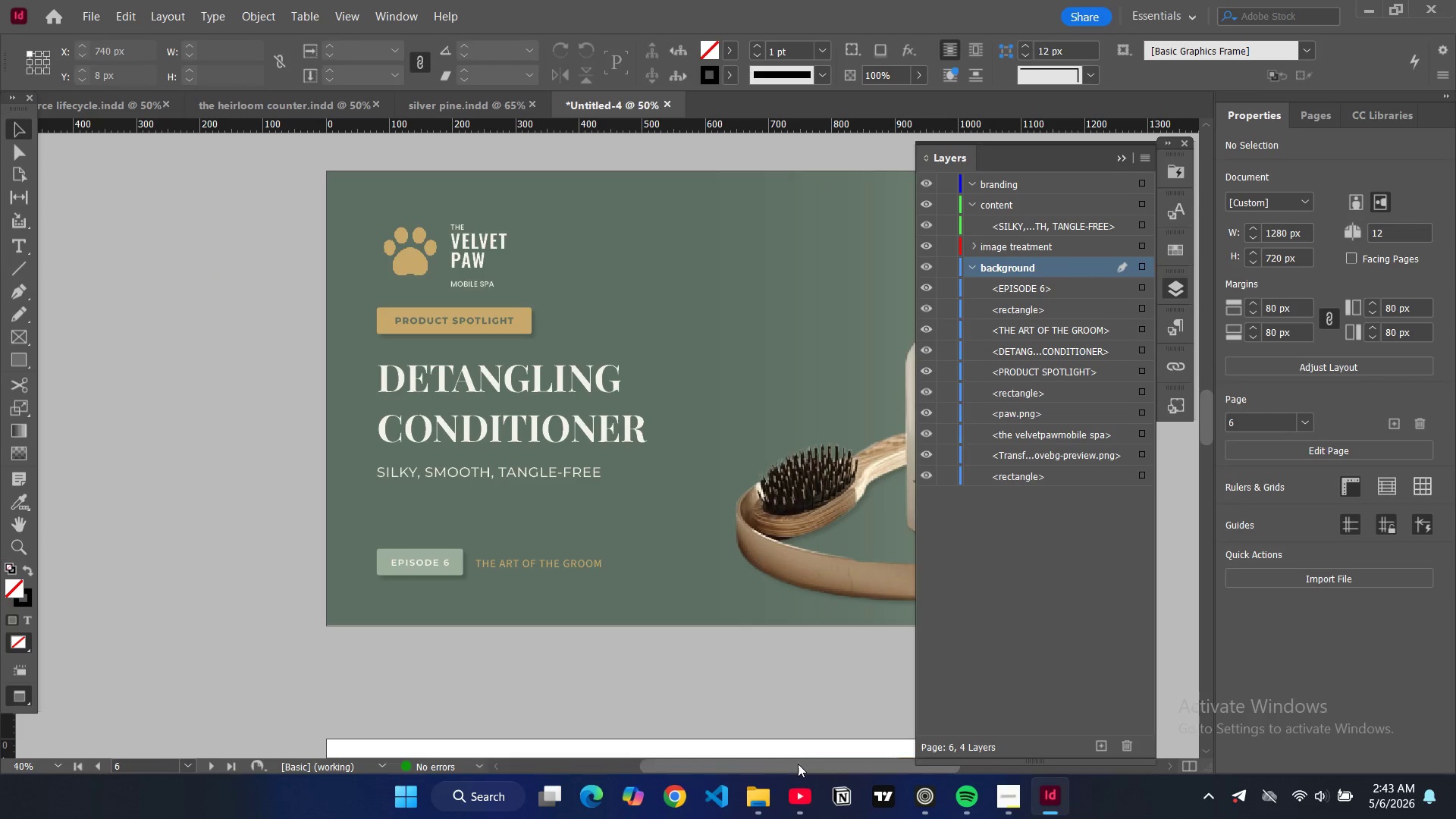 
left_click_drag(start_coordinate=[799, 765], to_coordinate=[846, 768])
 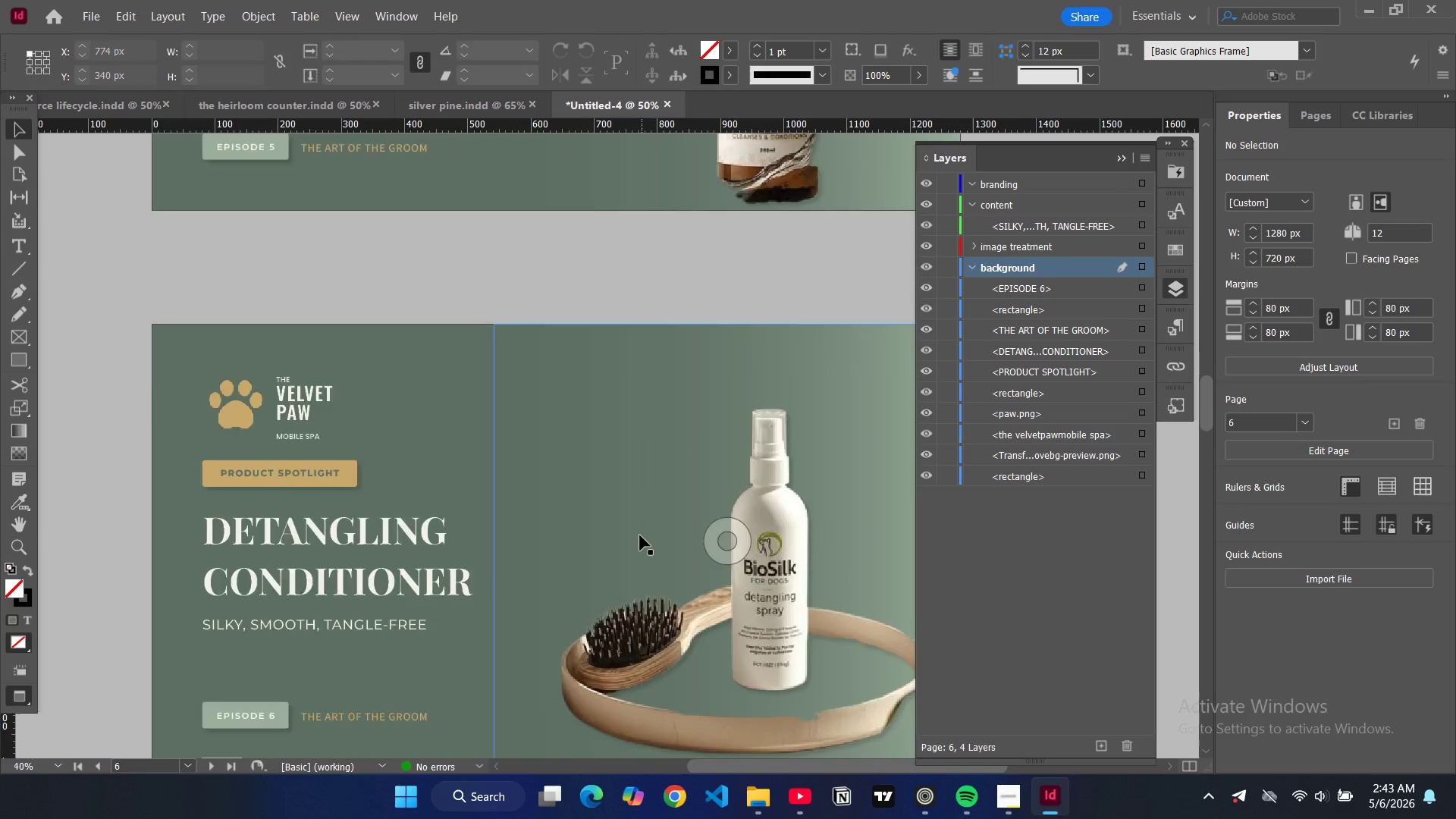 
scroll: coordinate [639, 535], scroll_direction: up, amount: 12.0
 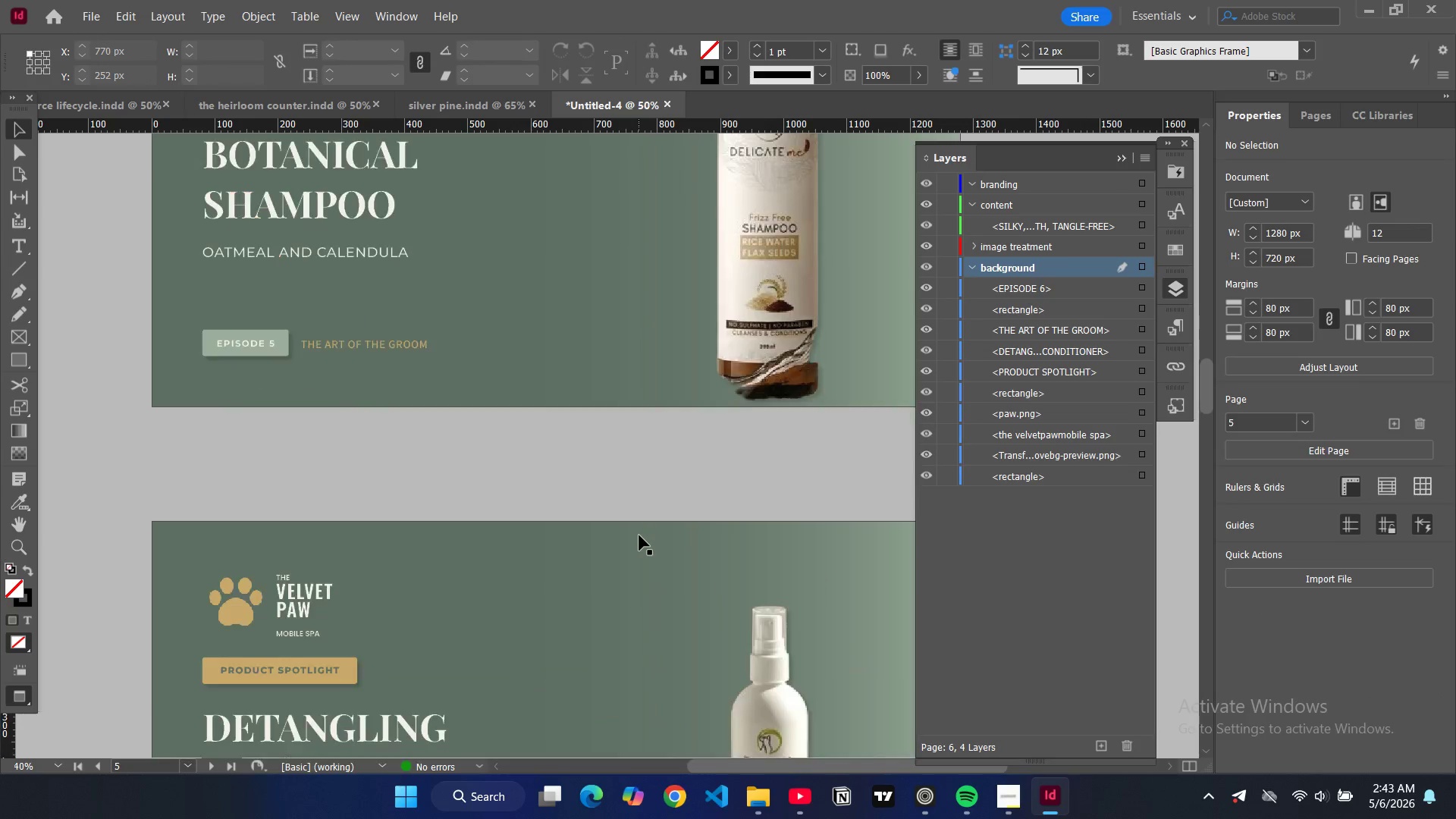 
scroll: coordinate [636, 538], scroll_direction: down, amount: 19.0
 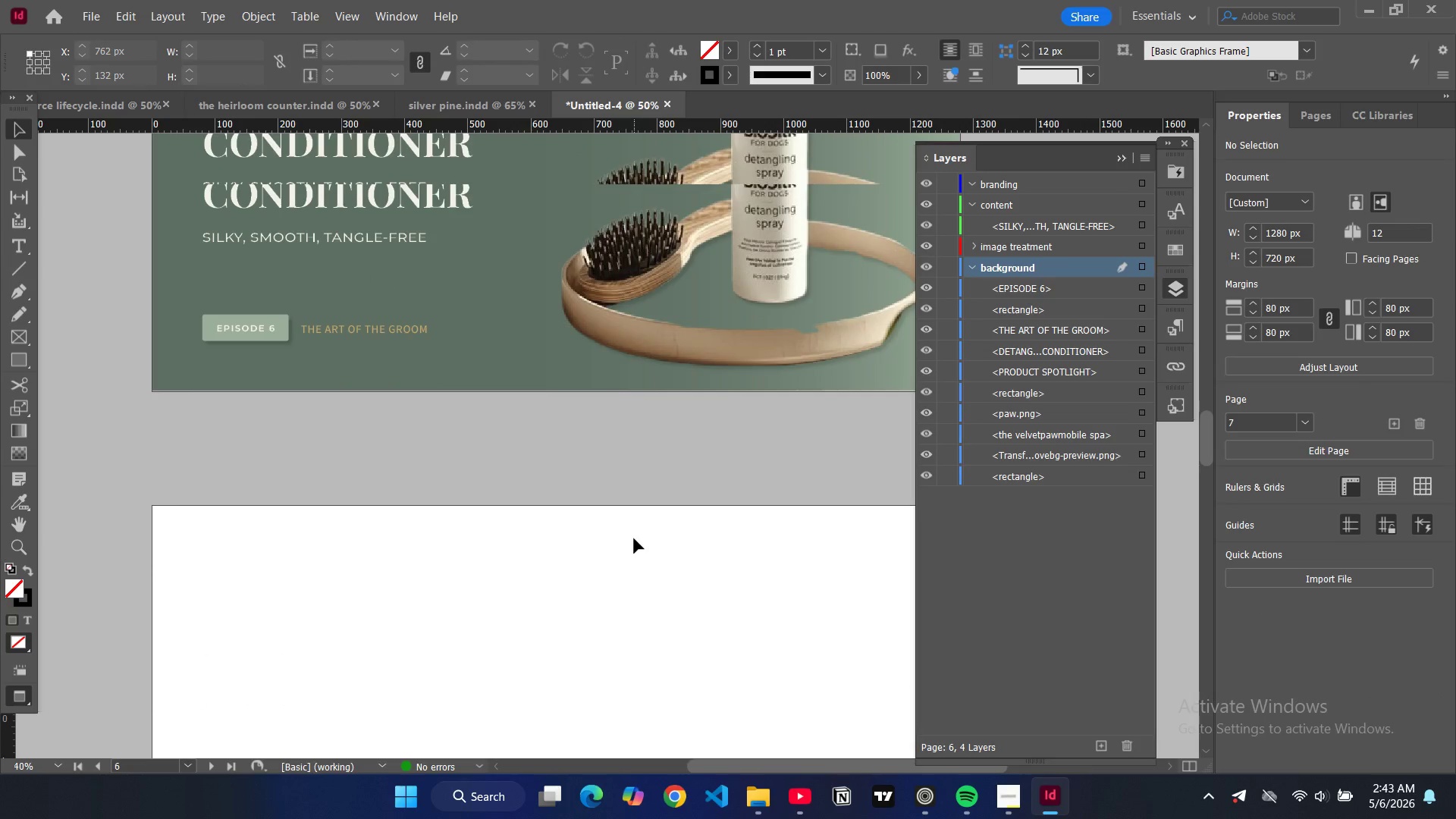 
key(W)
 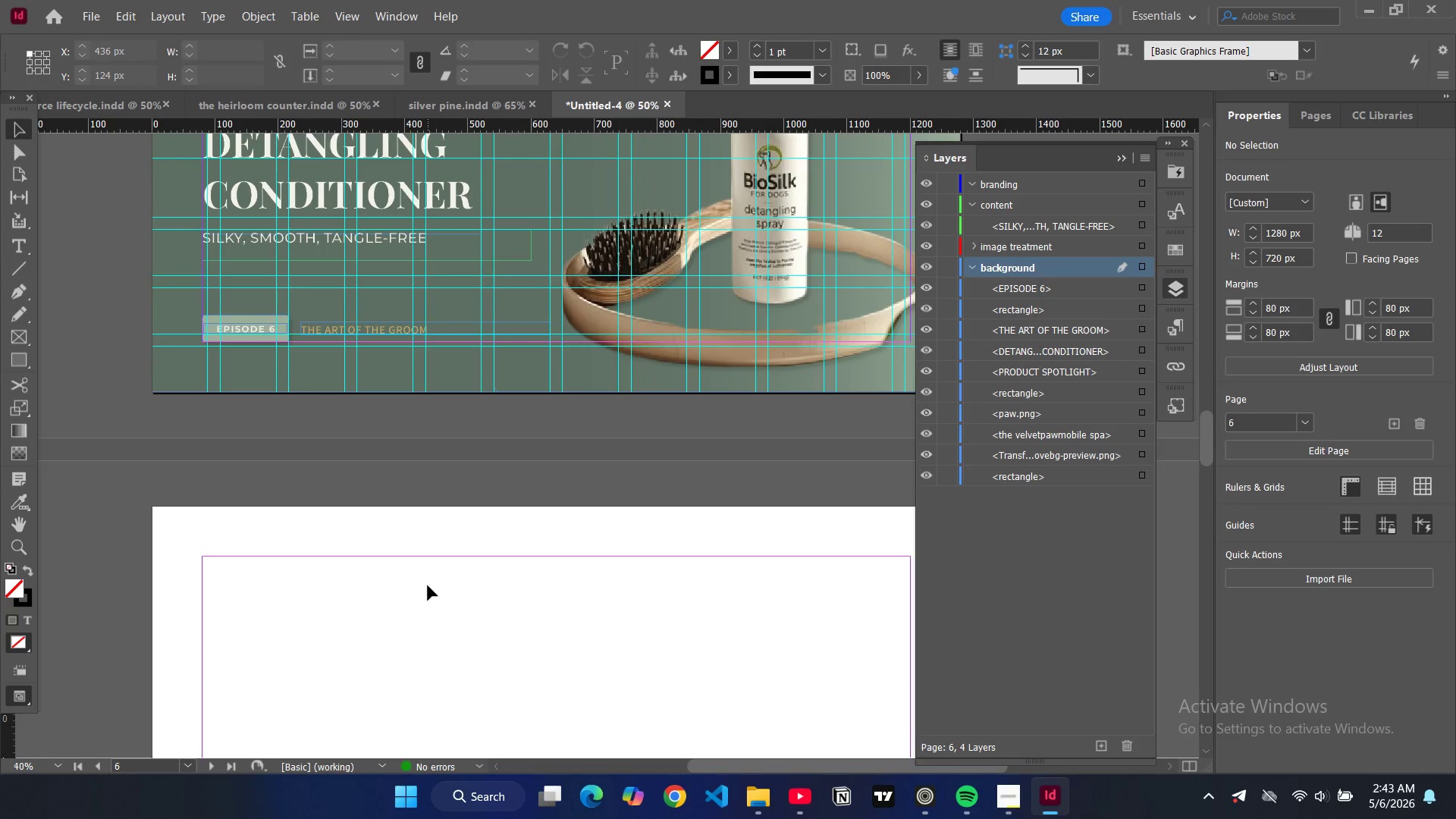 
scroll: coordinate [634, 538], scroll_direction: up, amount: 3.0
 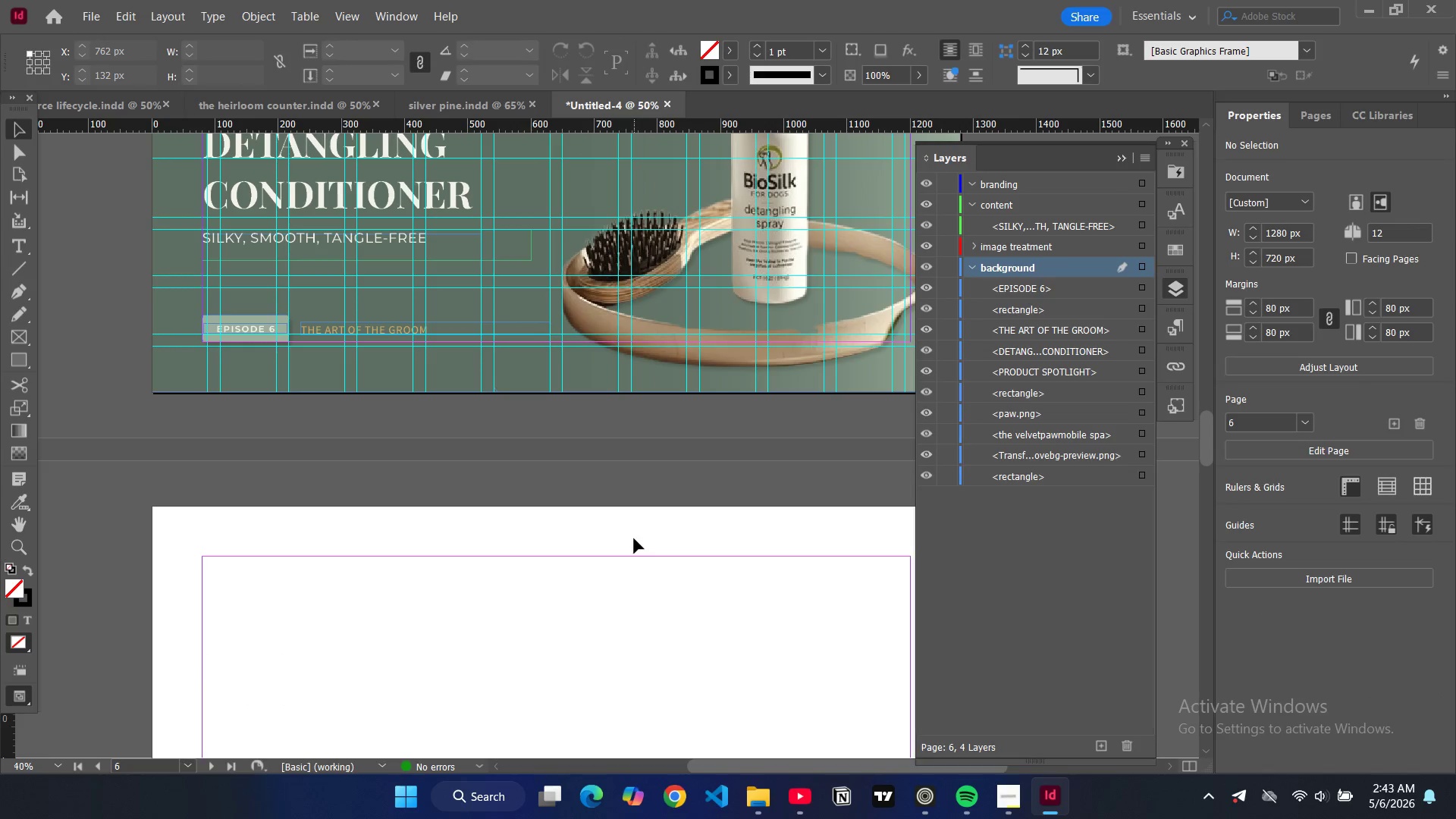 
left_click([428, 585])
 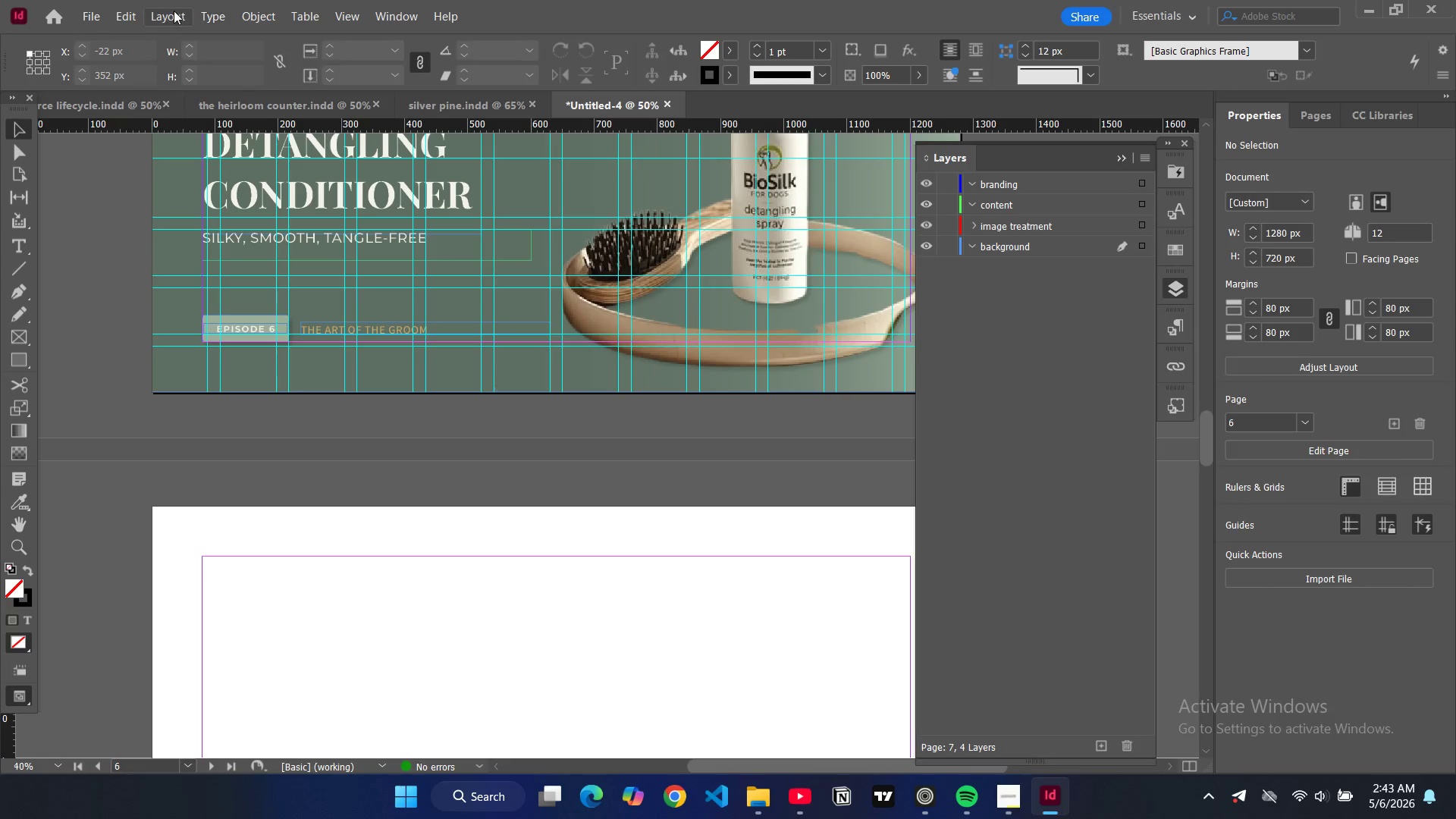 
left_click([174, 11])
 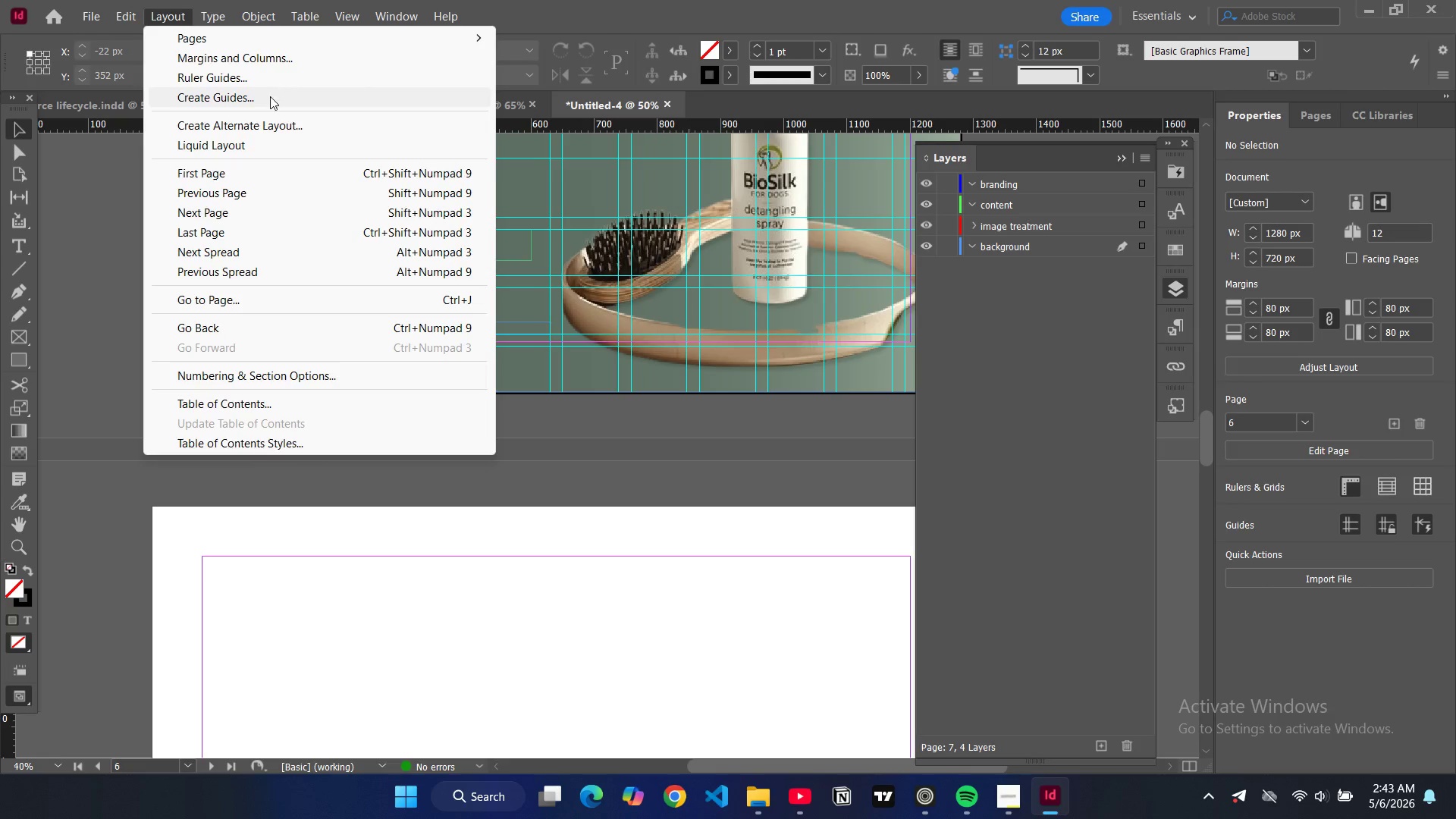 
left_click([270, 96])
 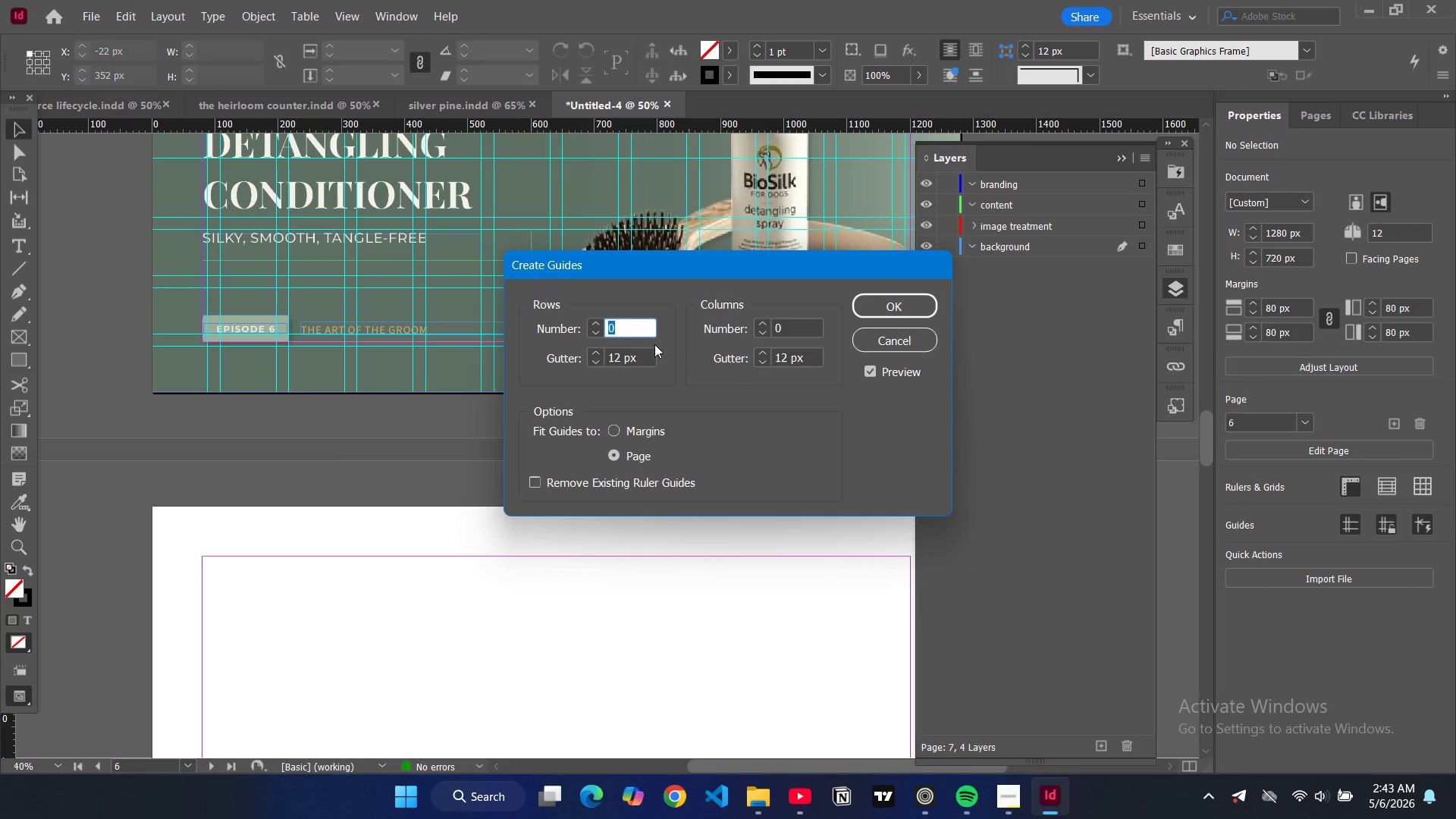 
key(8)
 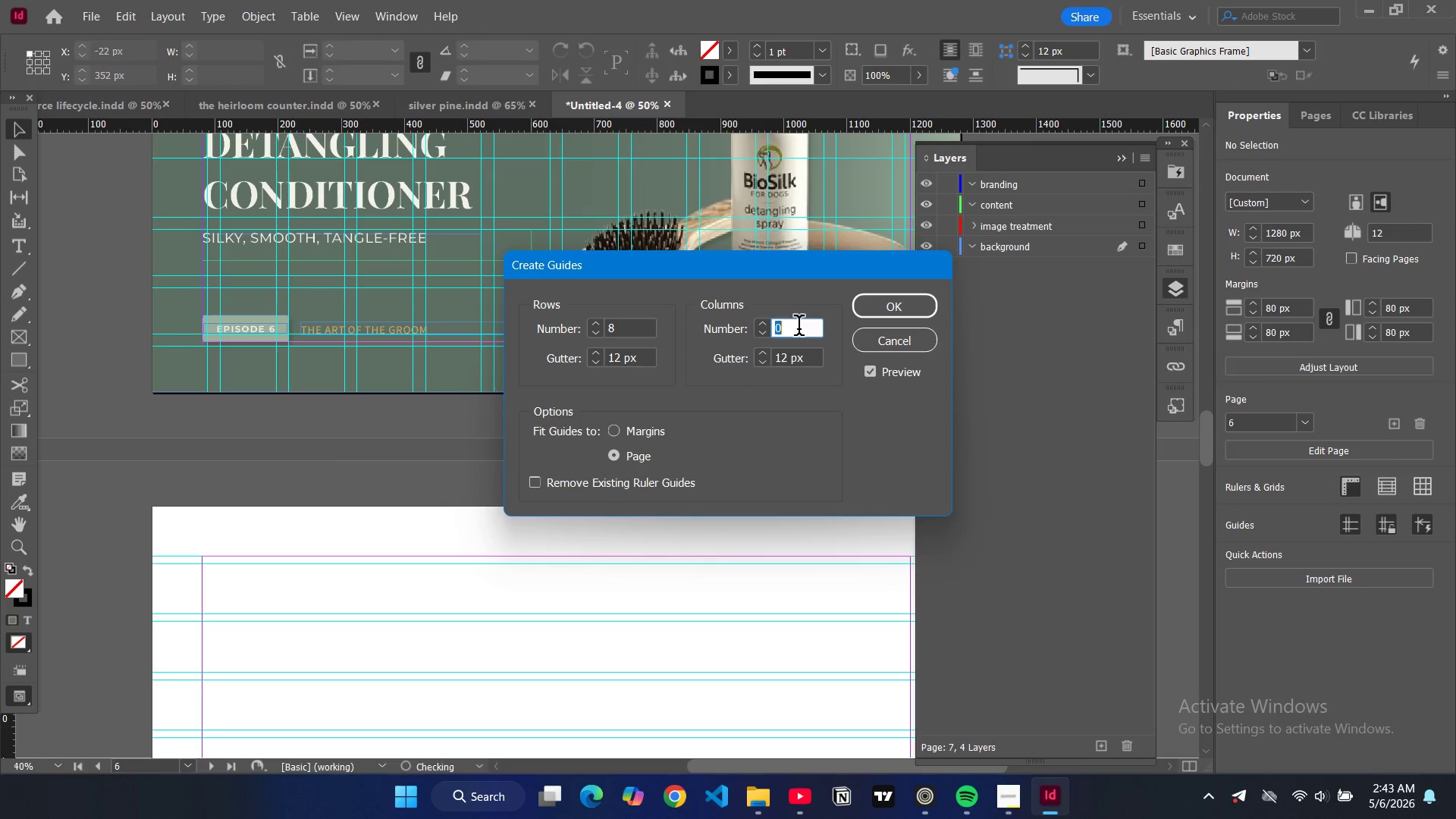 
double_click([799, 328])
 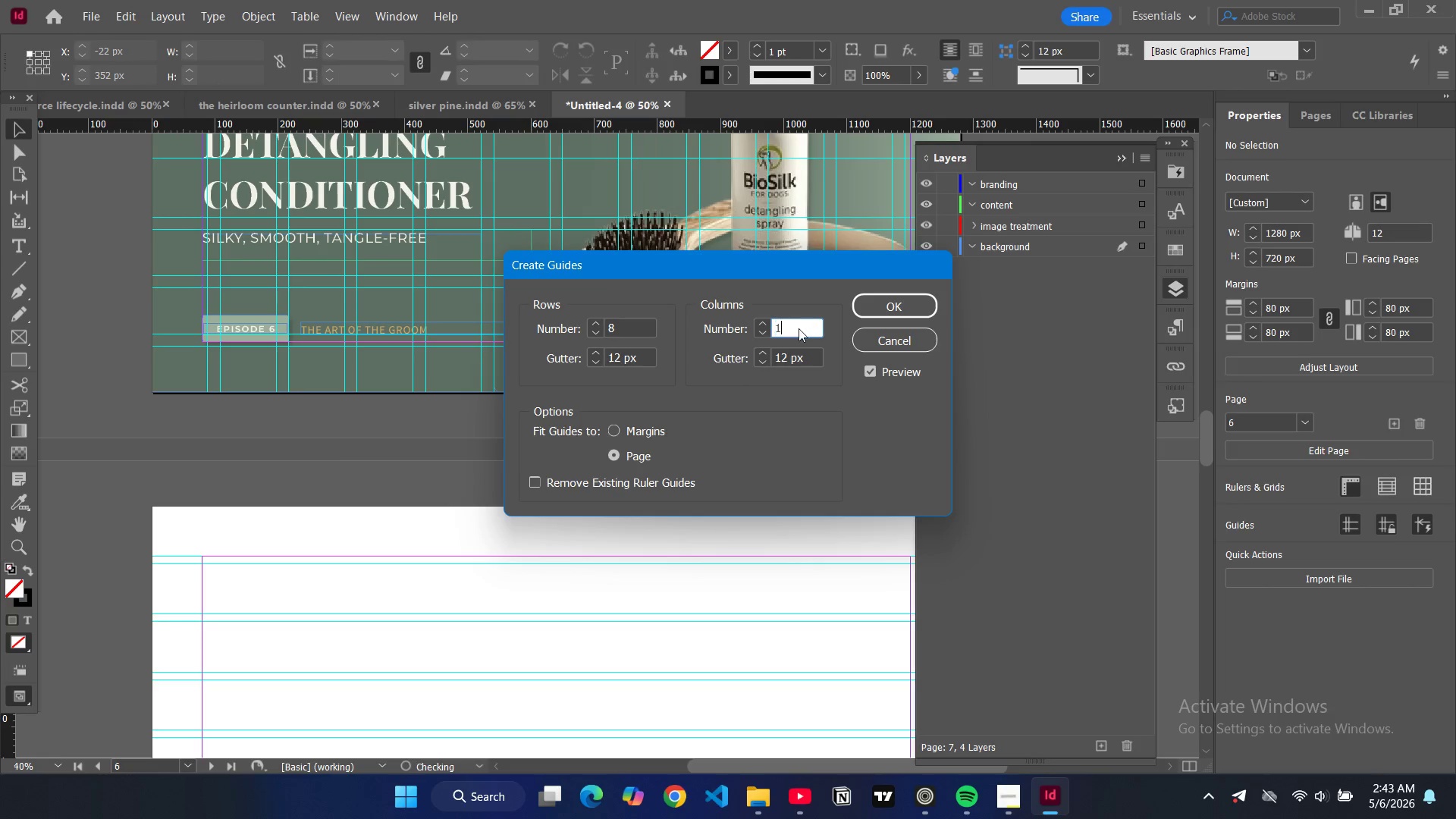 
type(12)
 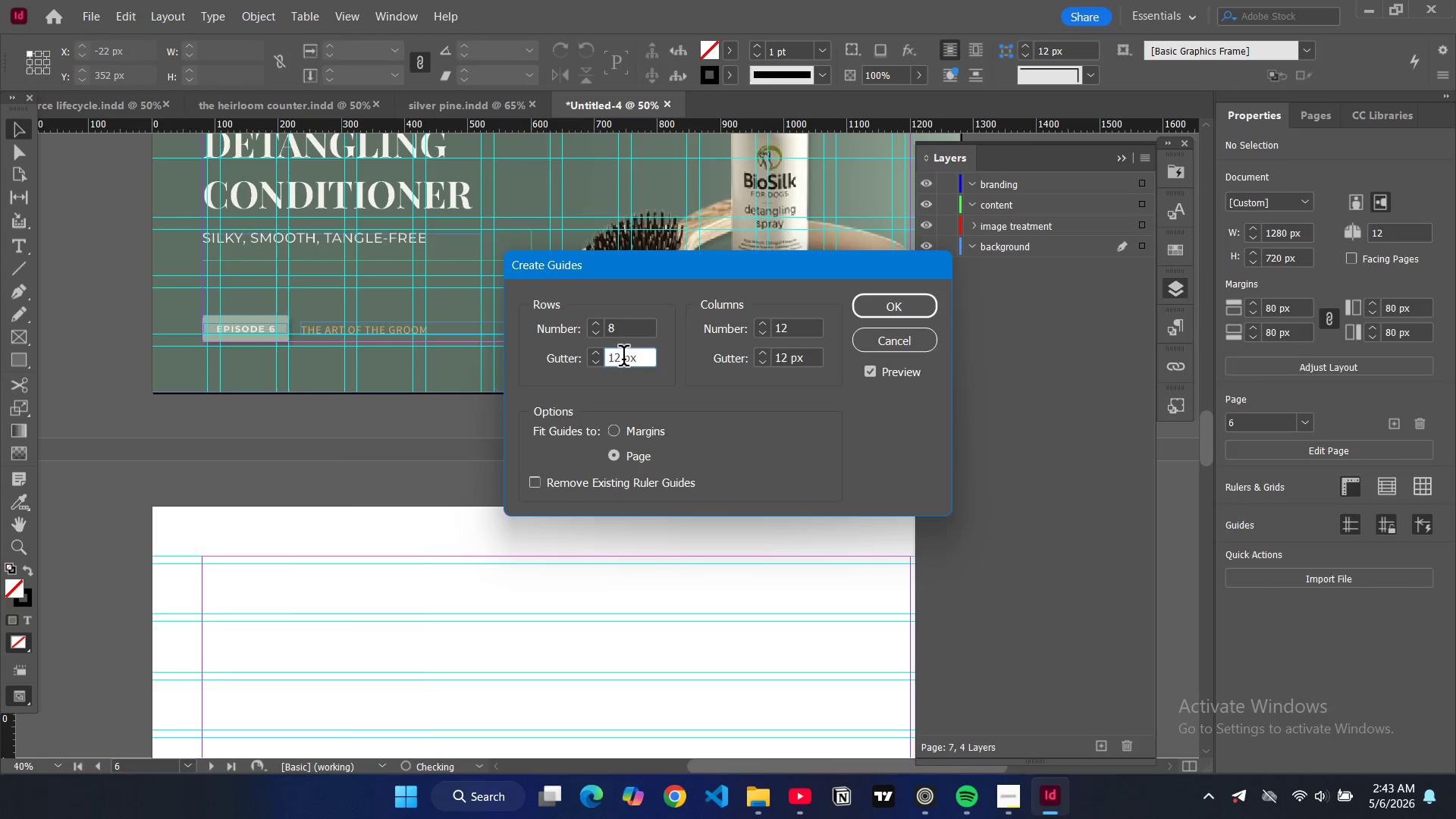 
double_click([623, 359])
 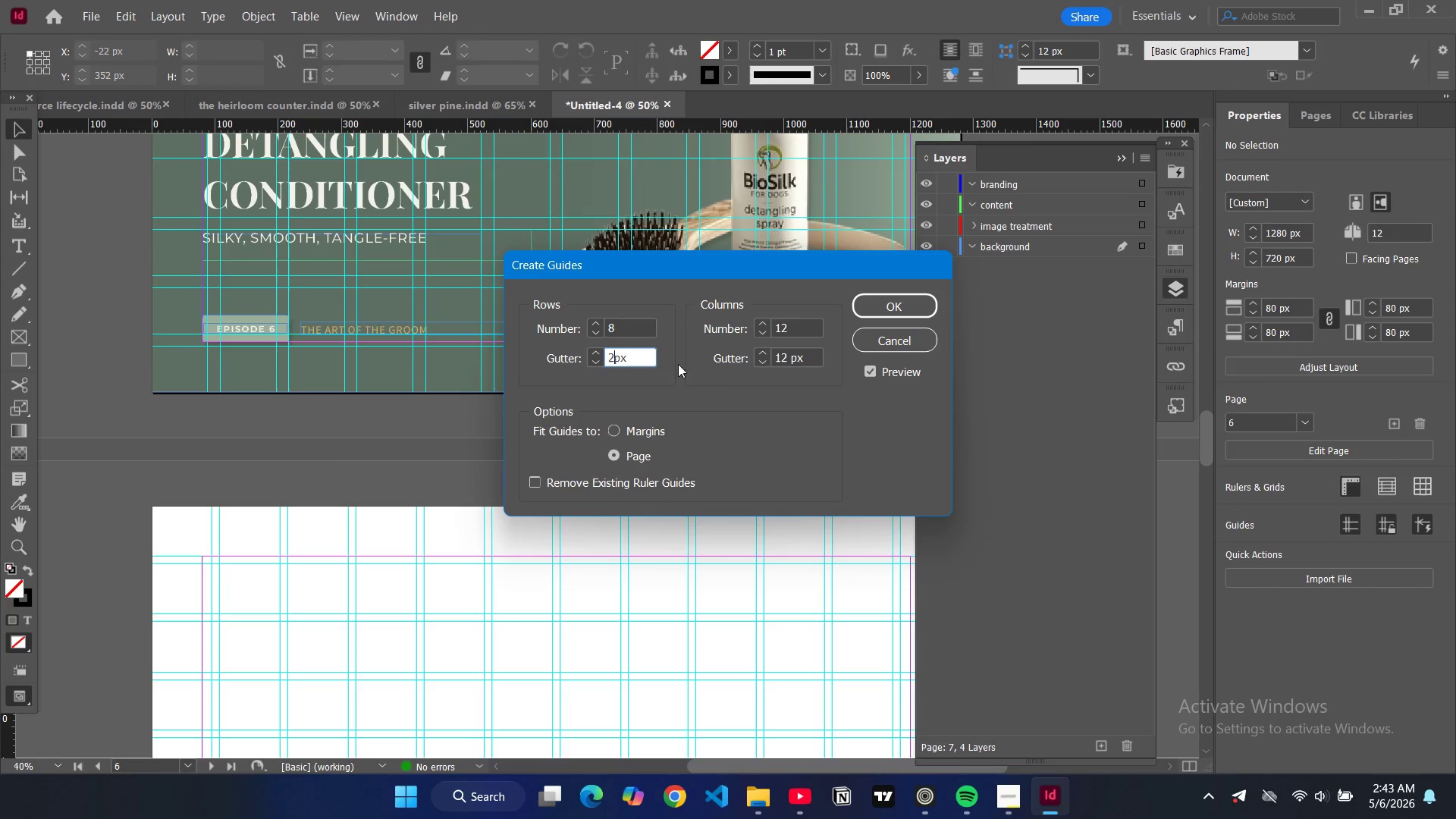 
type(20)
 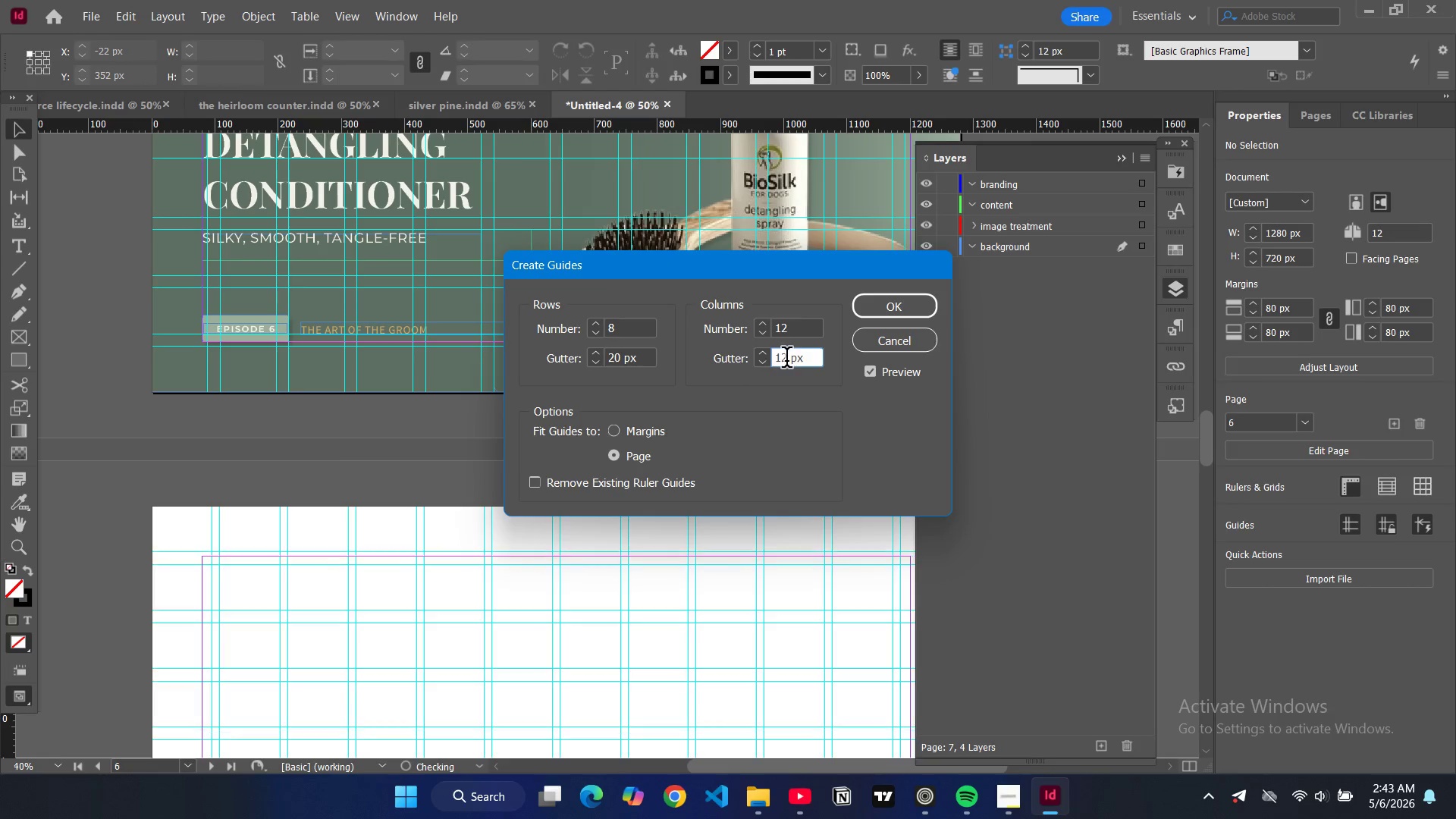 
double_click([786, 360])
 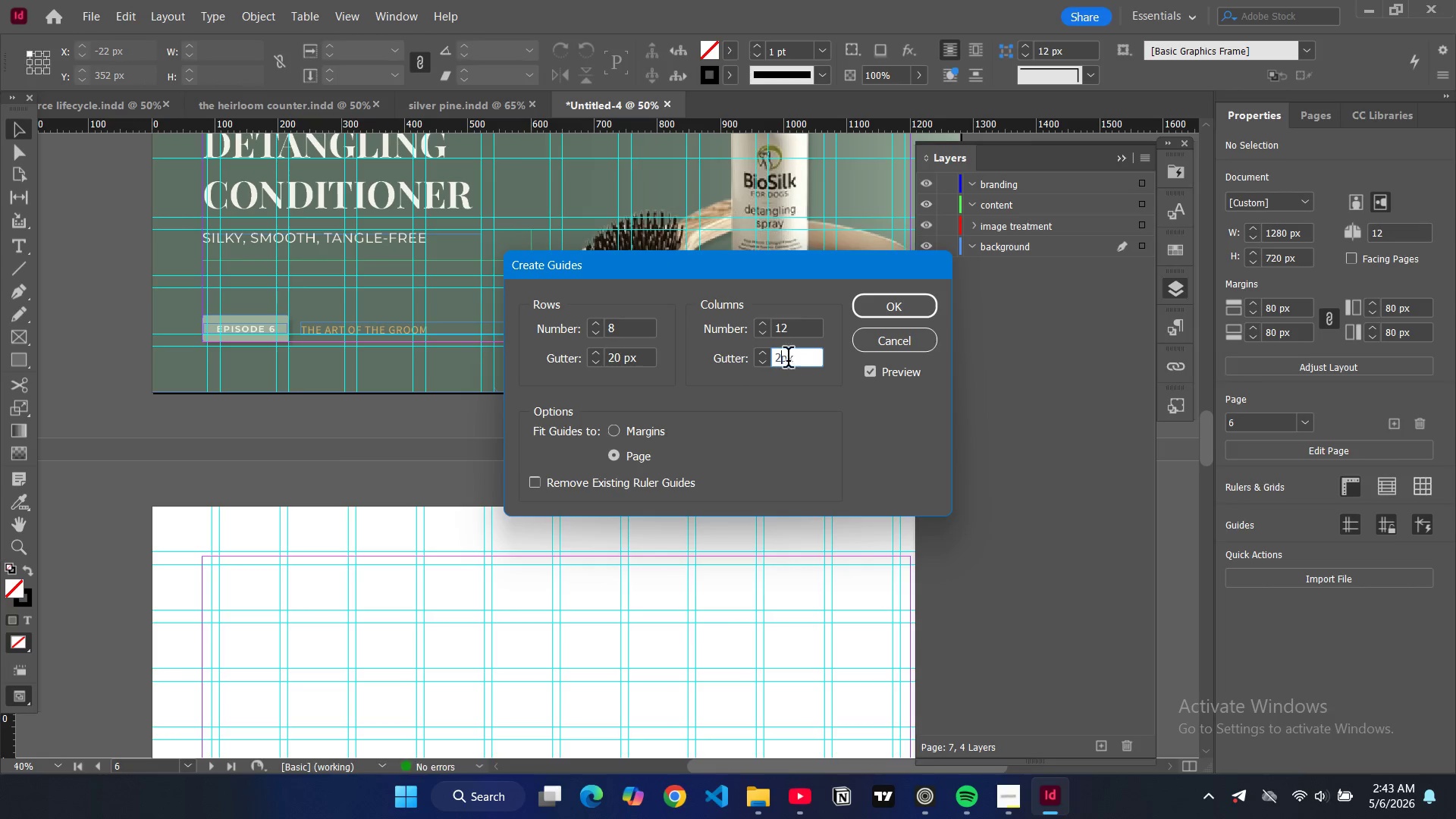 
type(20)
 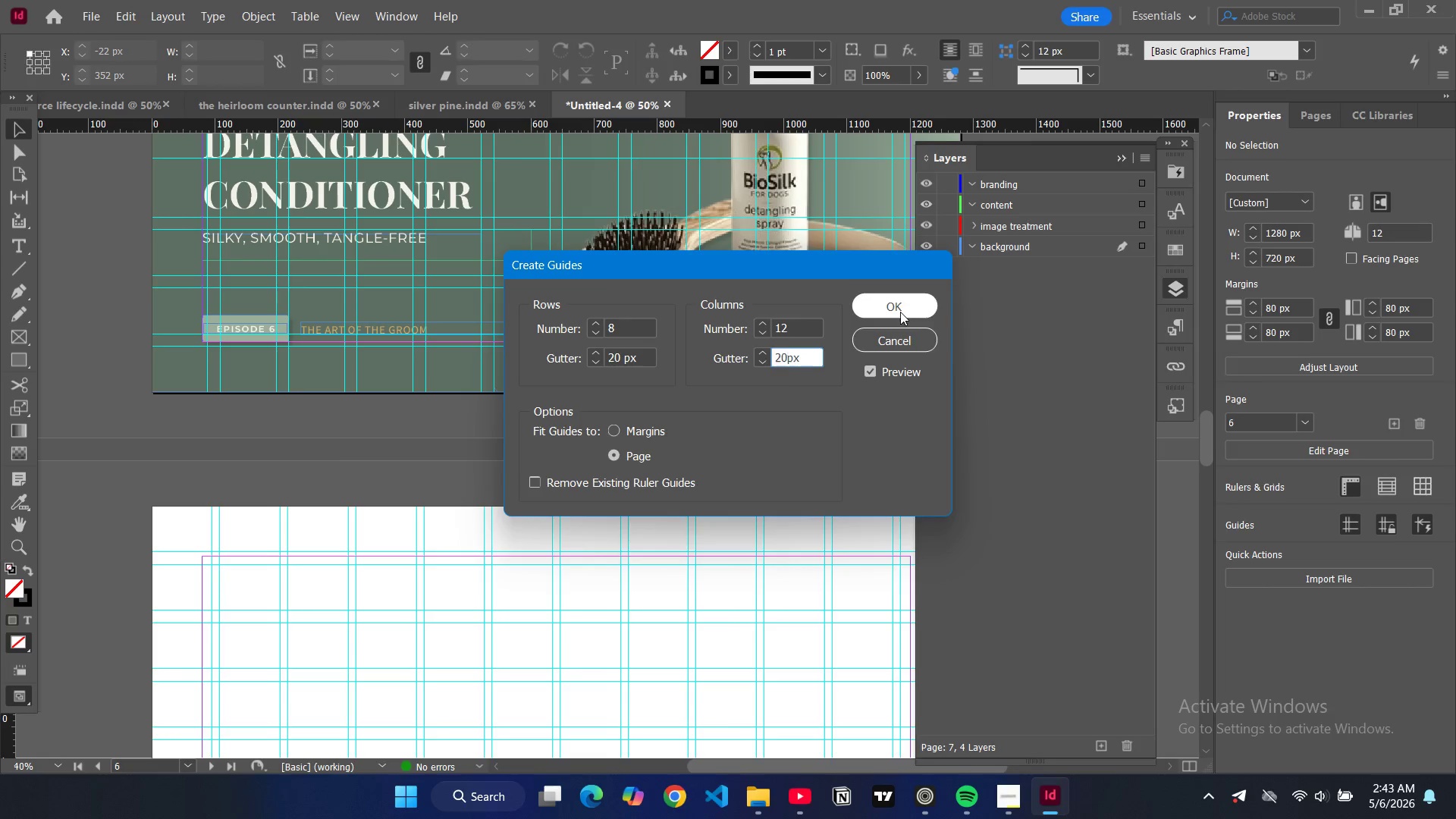 
left_click([900, 312])
 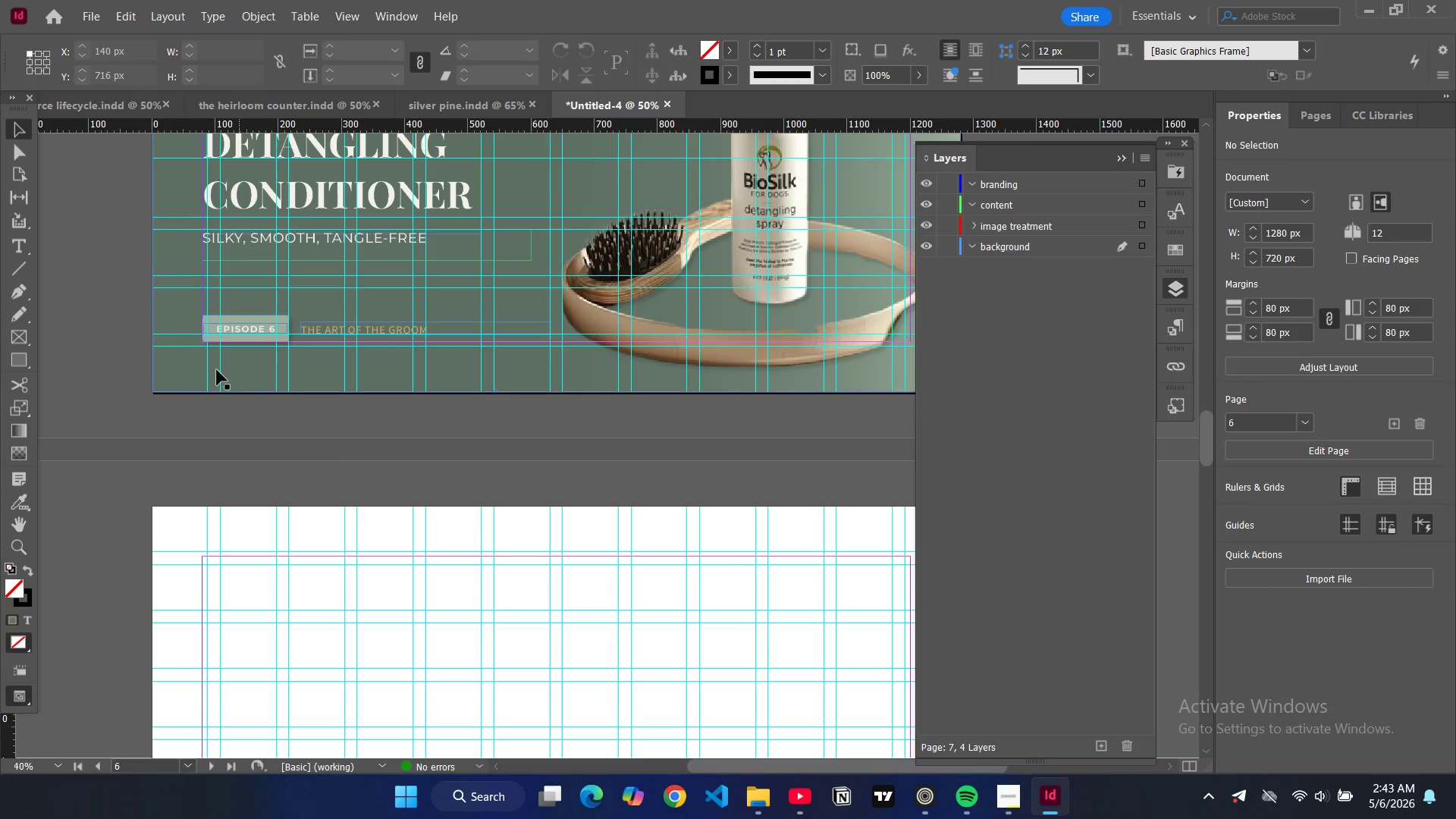 
left_click([188, 371])
 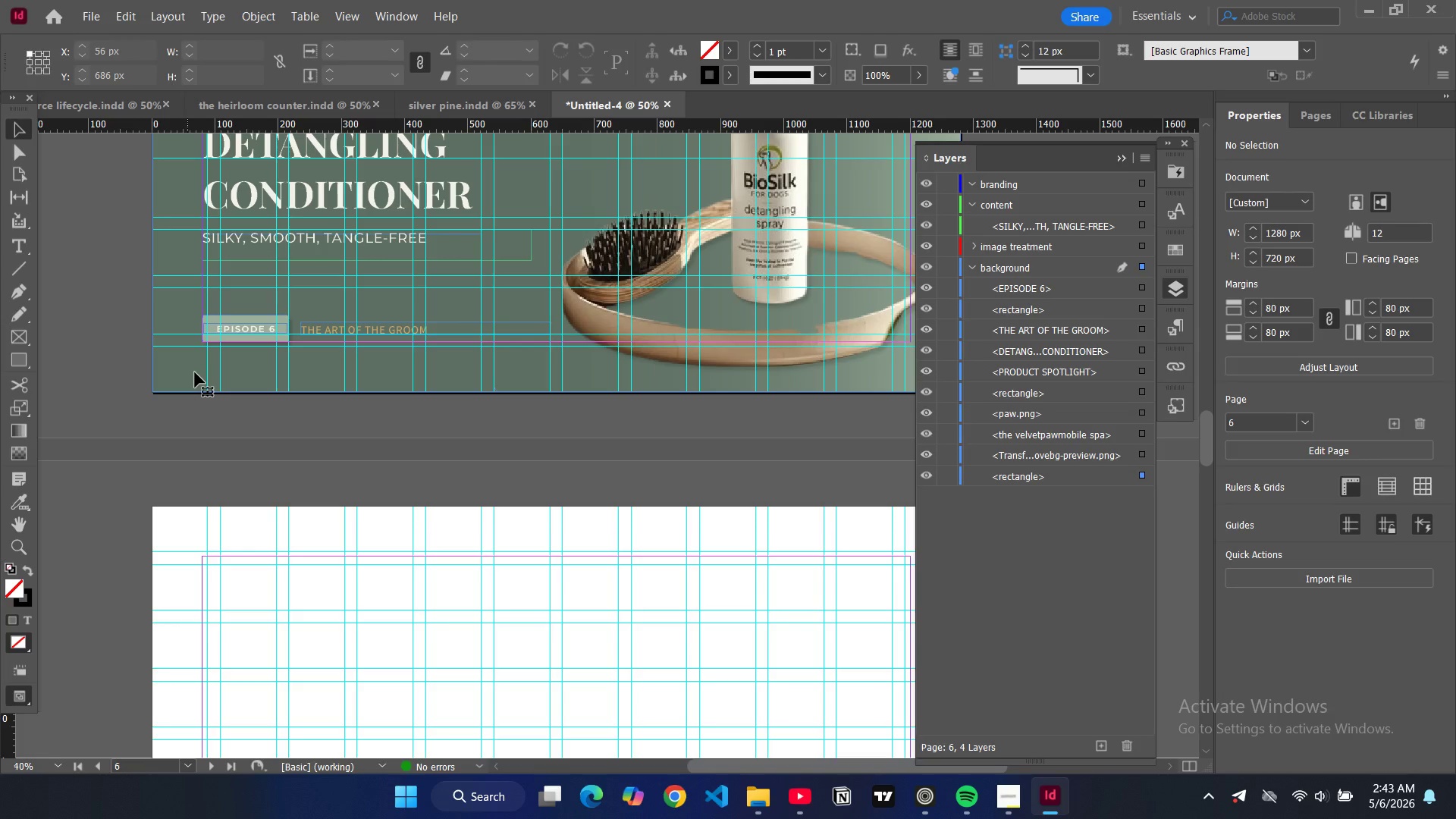 
key(Control+C)
 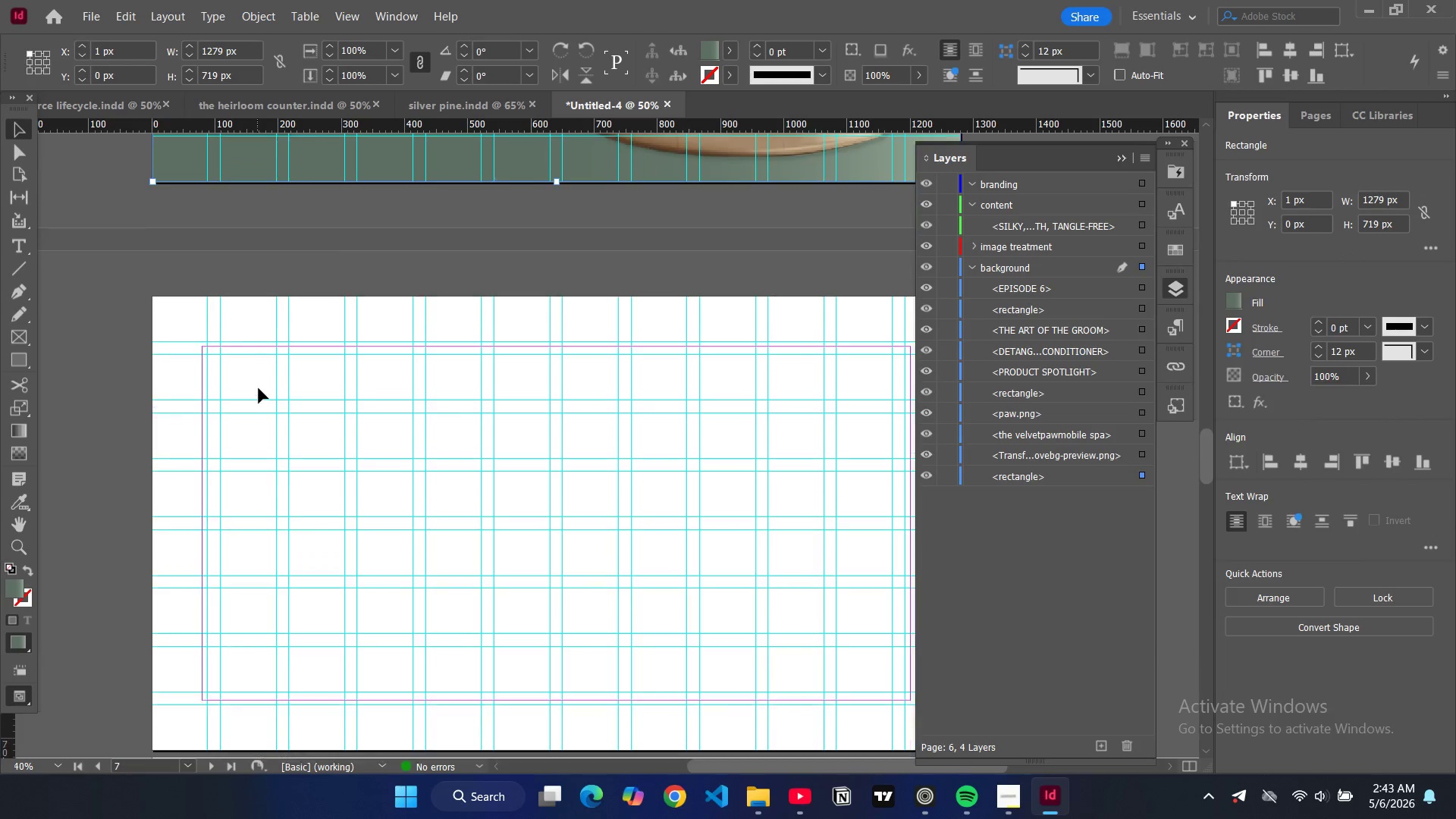 
scroll: coordinate [256, 388], scroll_direction: down, amount: 4.0
 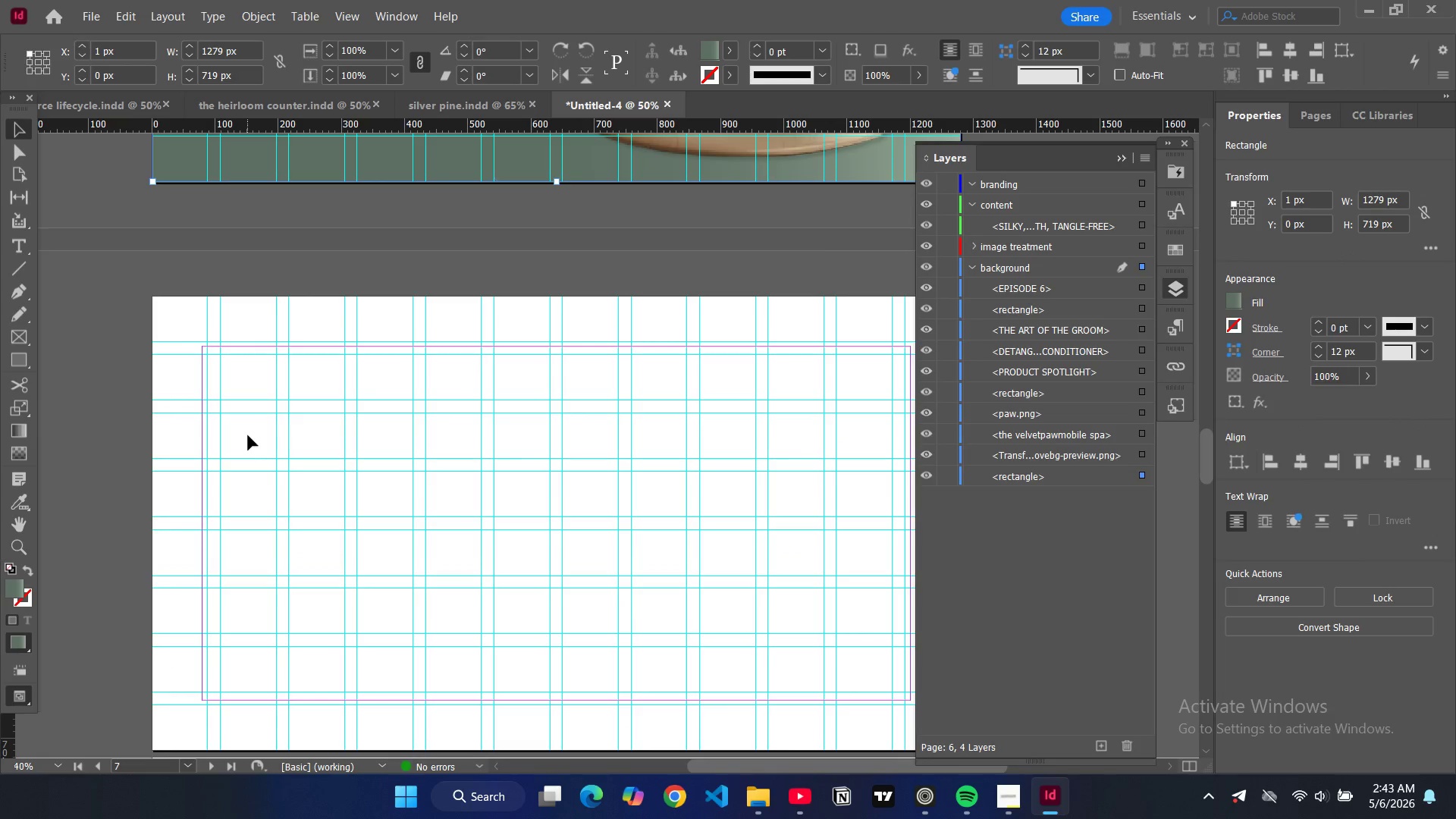 
left_click([248, 435])
 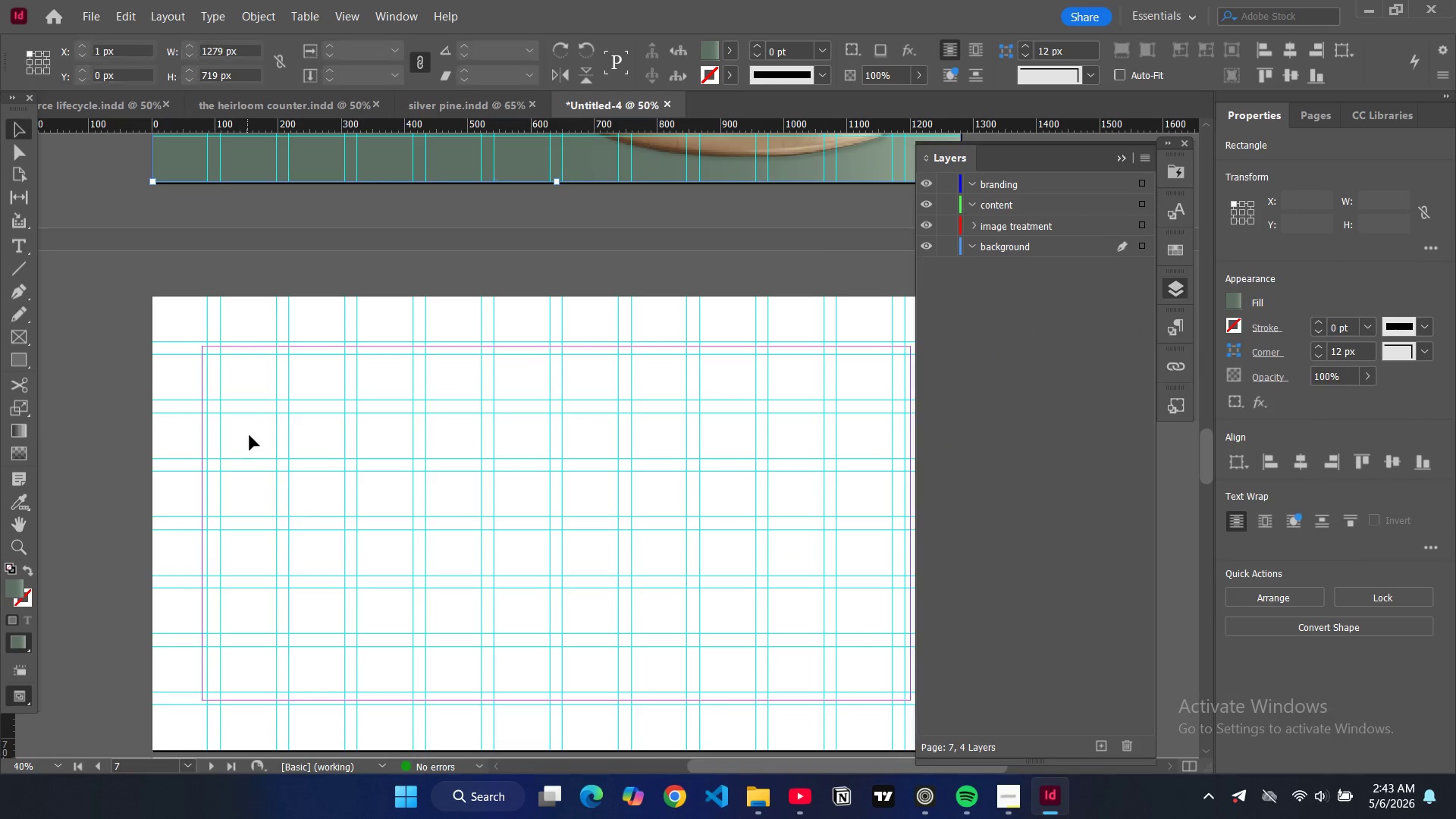 
key(Control+V)
 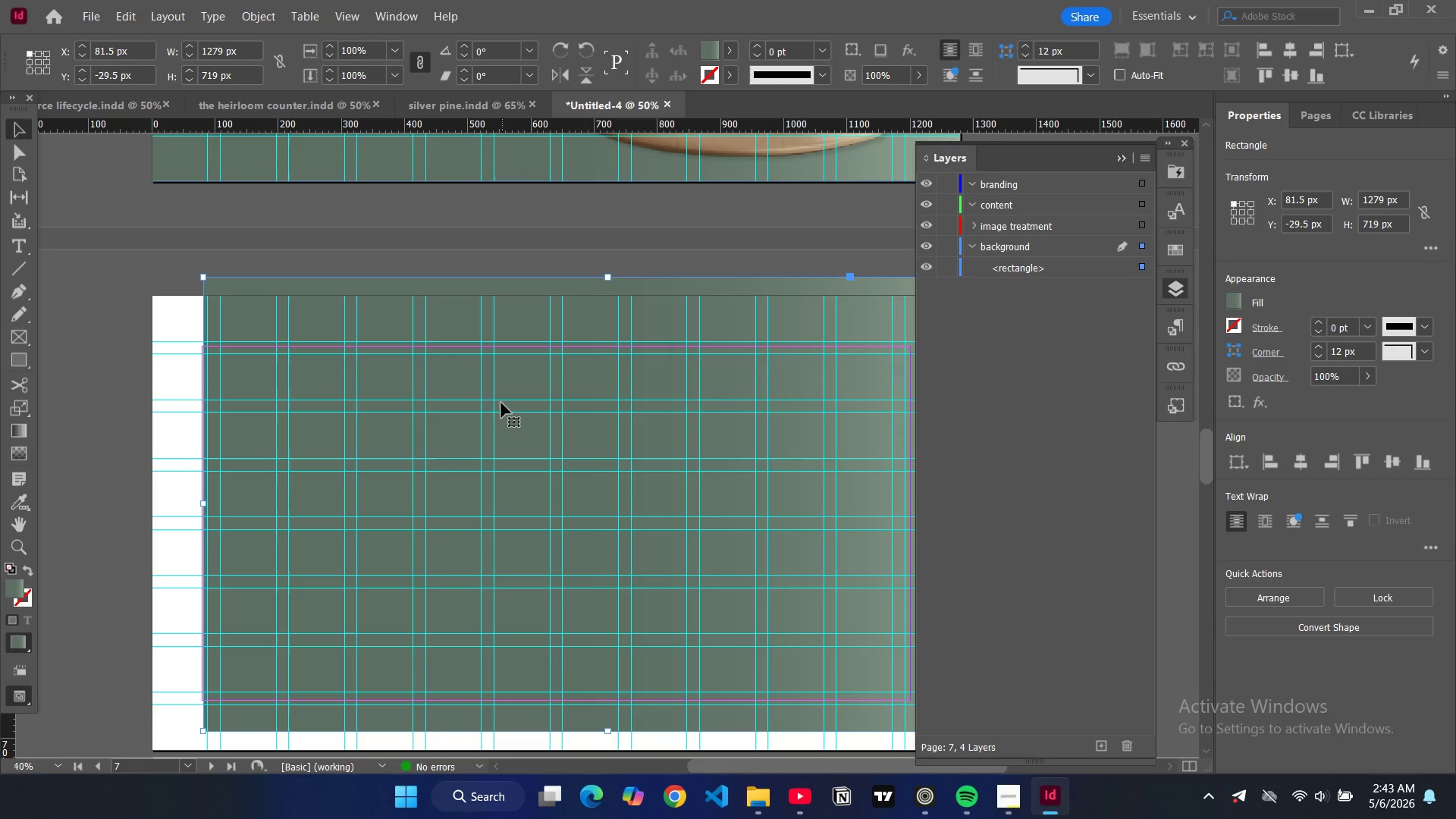 
scroll: coordinate [457, 369], scroll_direction: up, amount: 9.0
 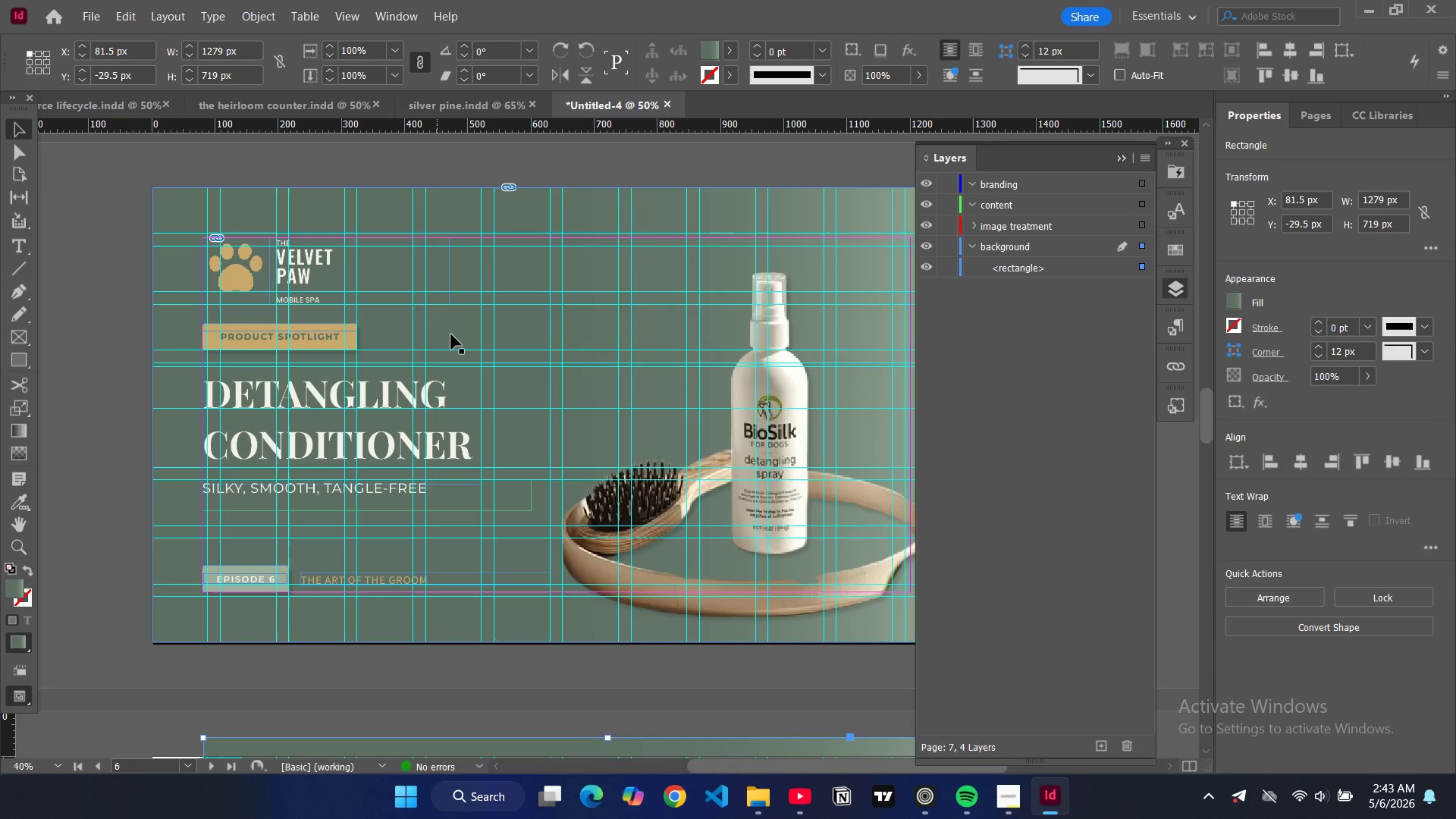 
left_click([460, 330])
 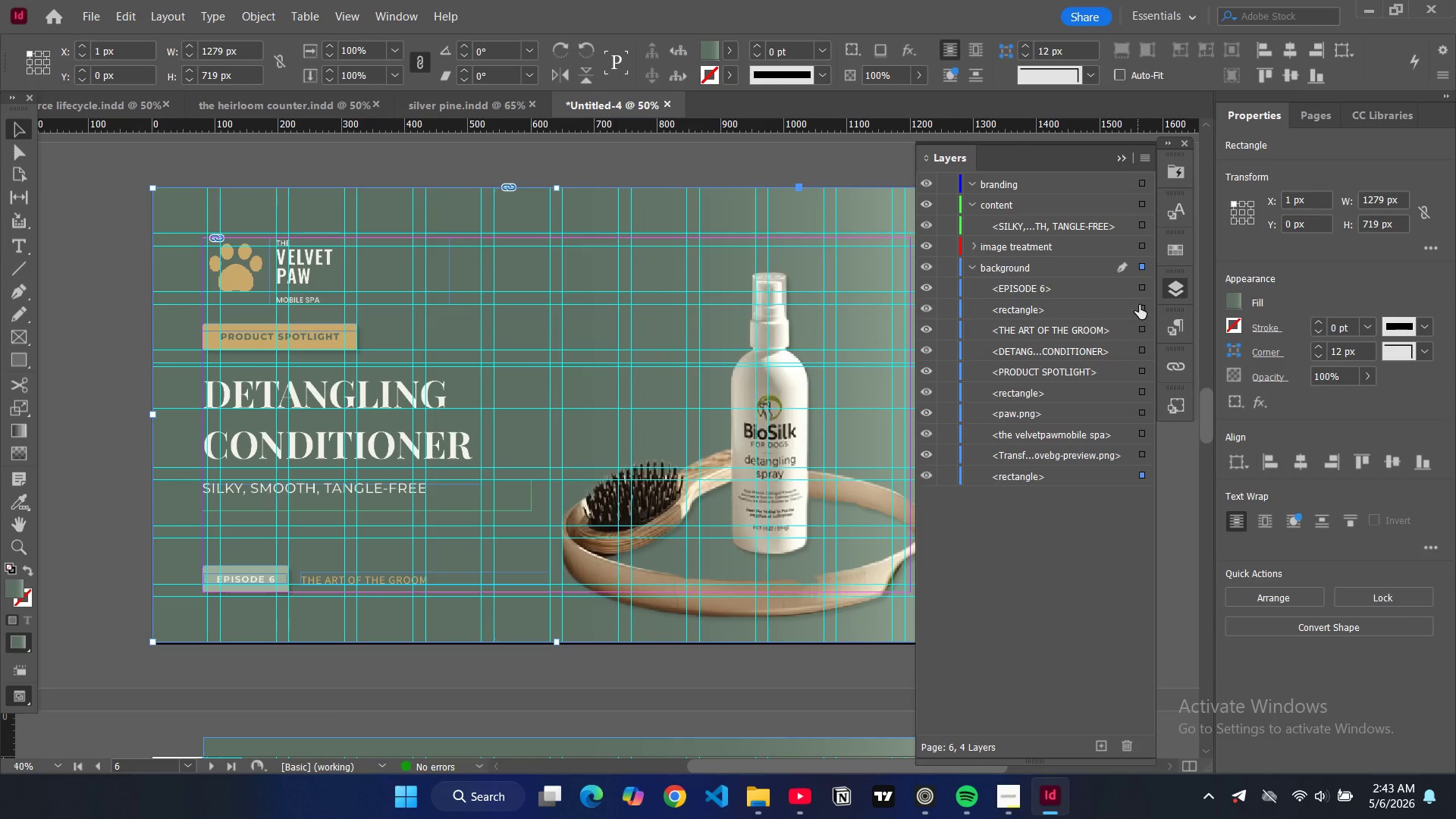 
left_click([1143, 309])
 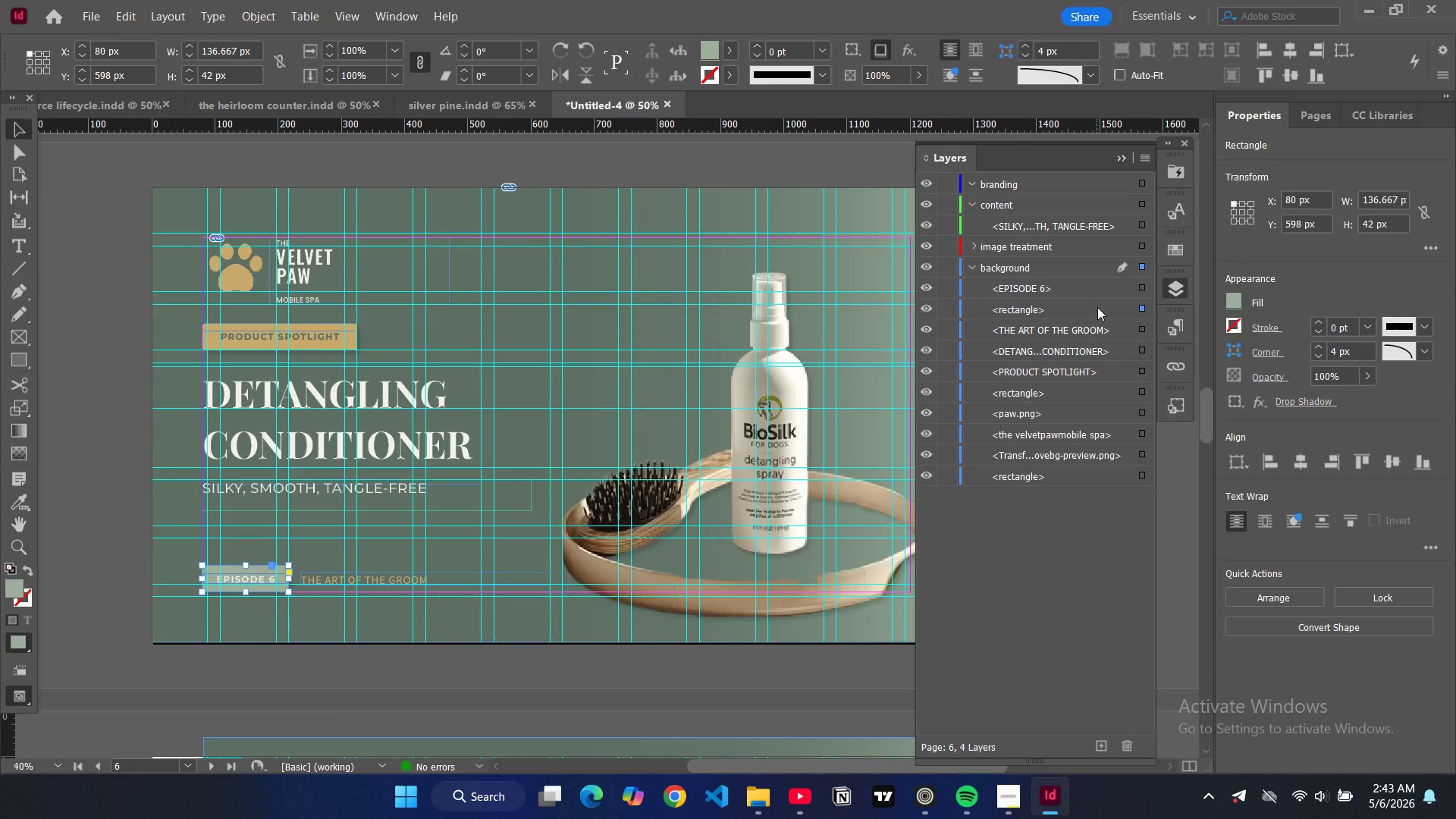 
left_click_drag(start_coordinate=[1095, 308], to_coordinate=[1043, 197])
 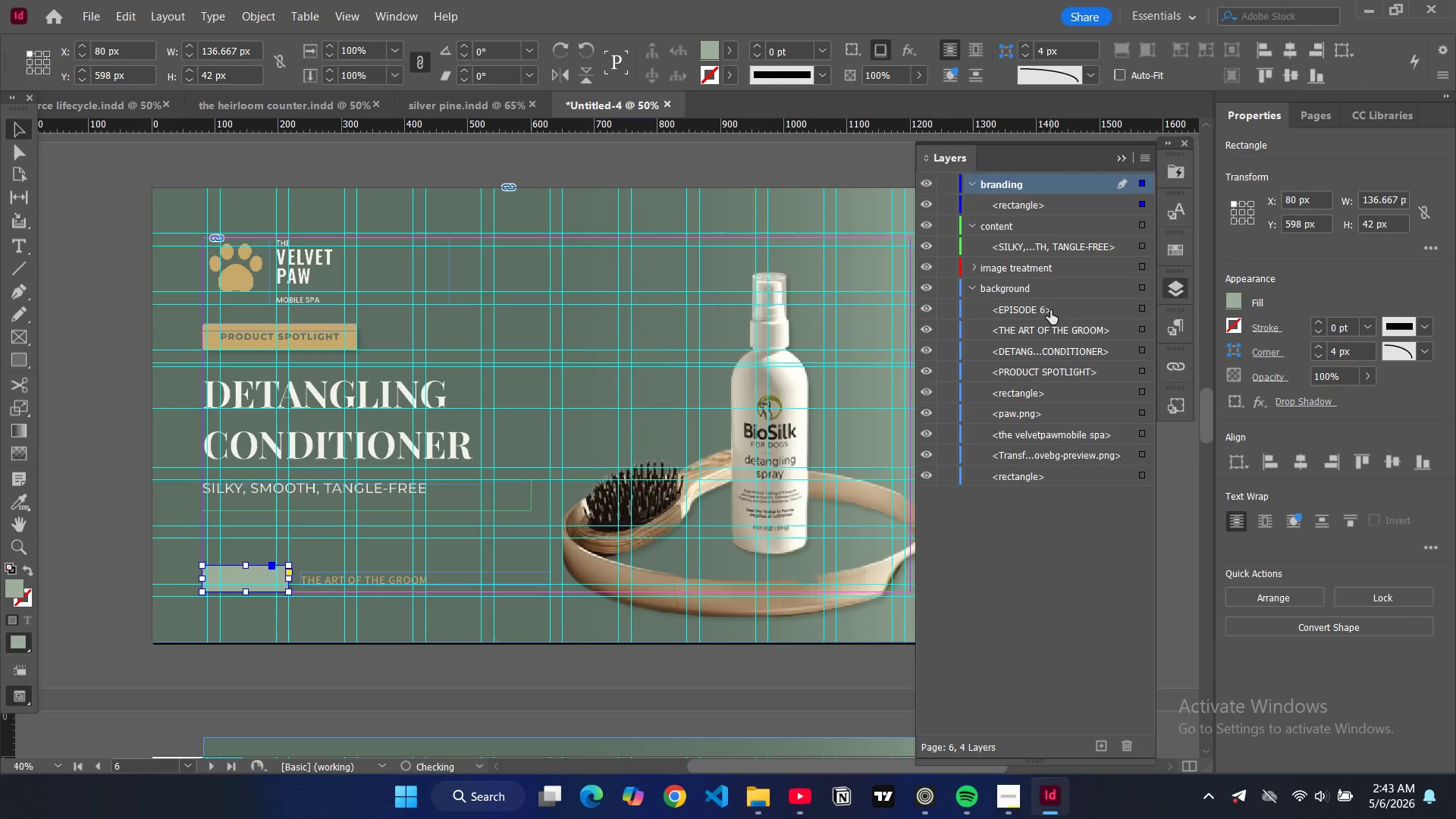 
left_click_drag(start_coordinate=[1050, 310], to_coordinate=[1043, 202])
 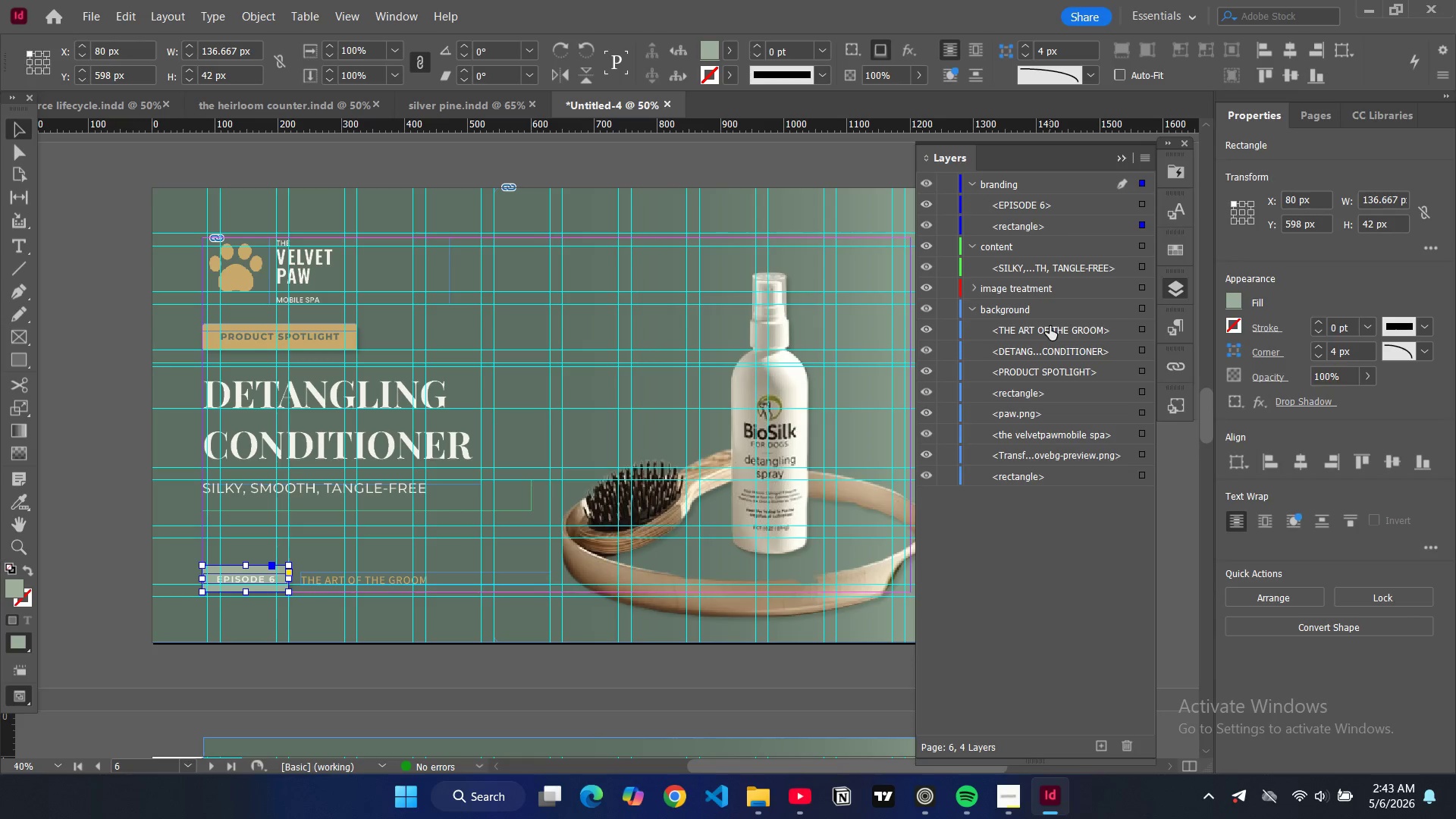 
left_click_drag(start_coordinate=[1050, 326], to_coordinate=[1043, 275])
 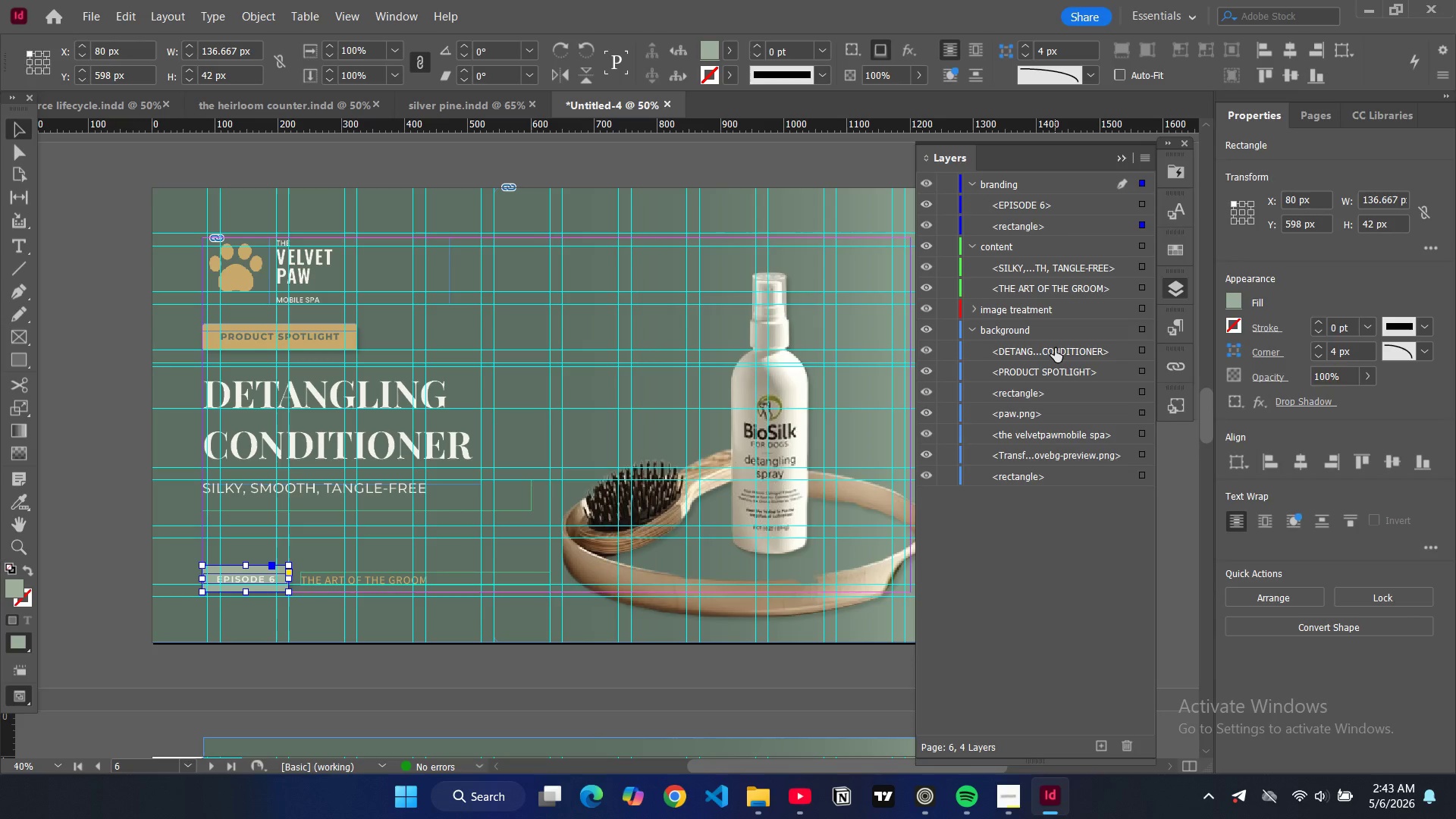 
left_click_drag(start_coordinate=[1055, 348], to_coordinate=[1055, 290])
 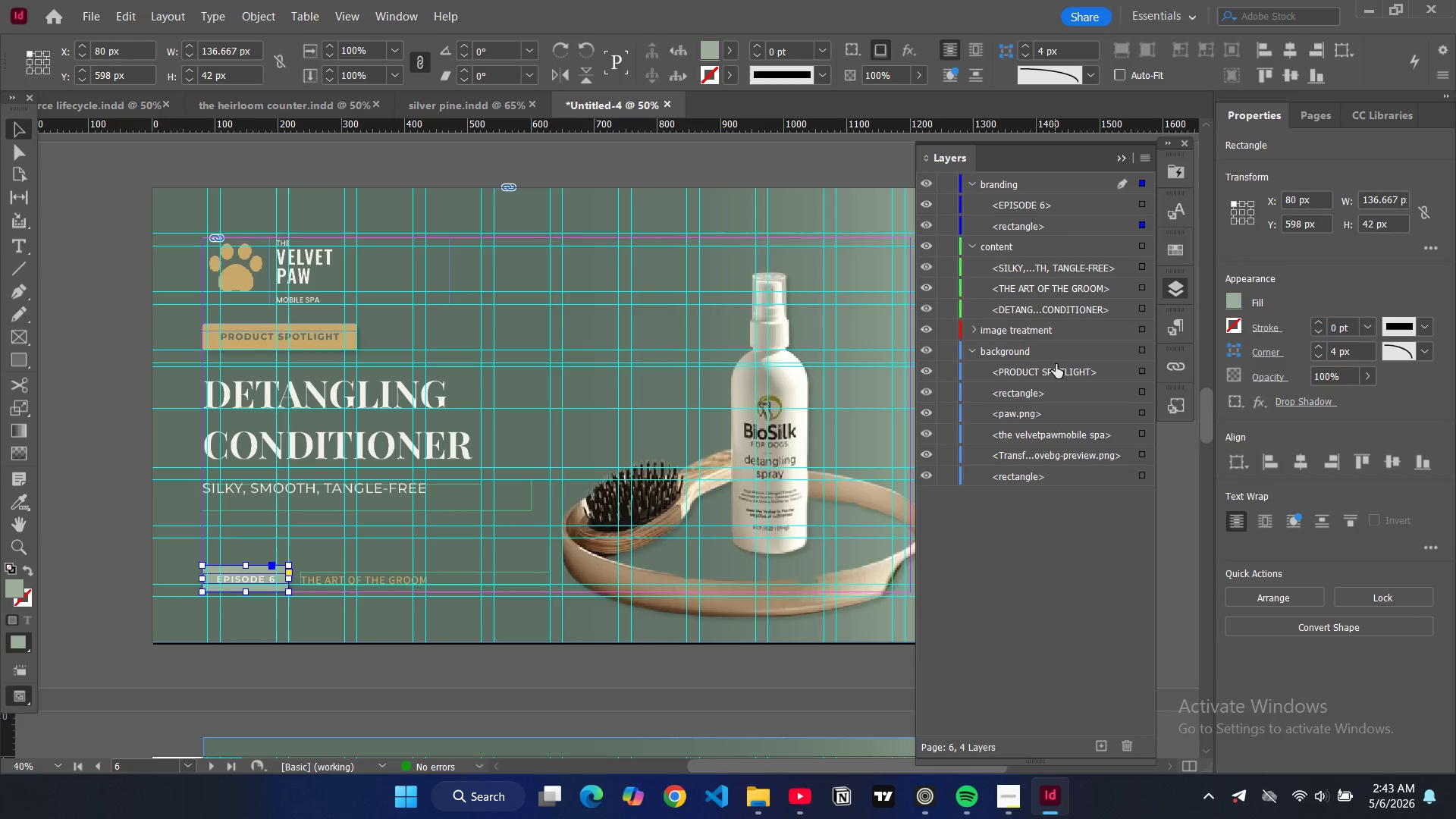 
left_click_drag(start_coordinate=[1056, 364], to_coordinate=[1054, 315])
 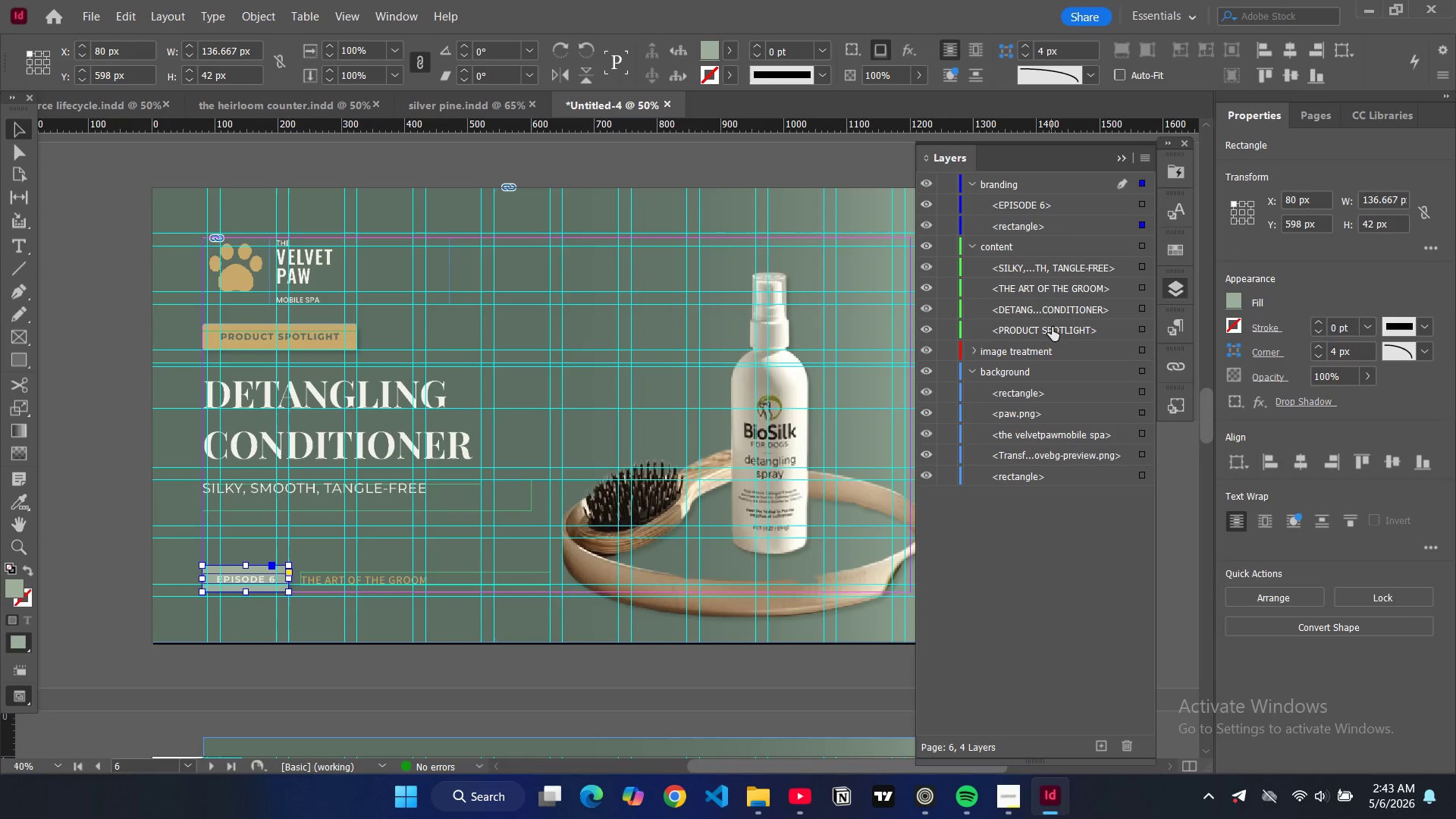 
left_click_drag(start_coordinate=[1052, 327], to_coordinate=[1039, 199])
 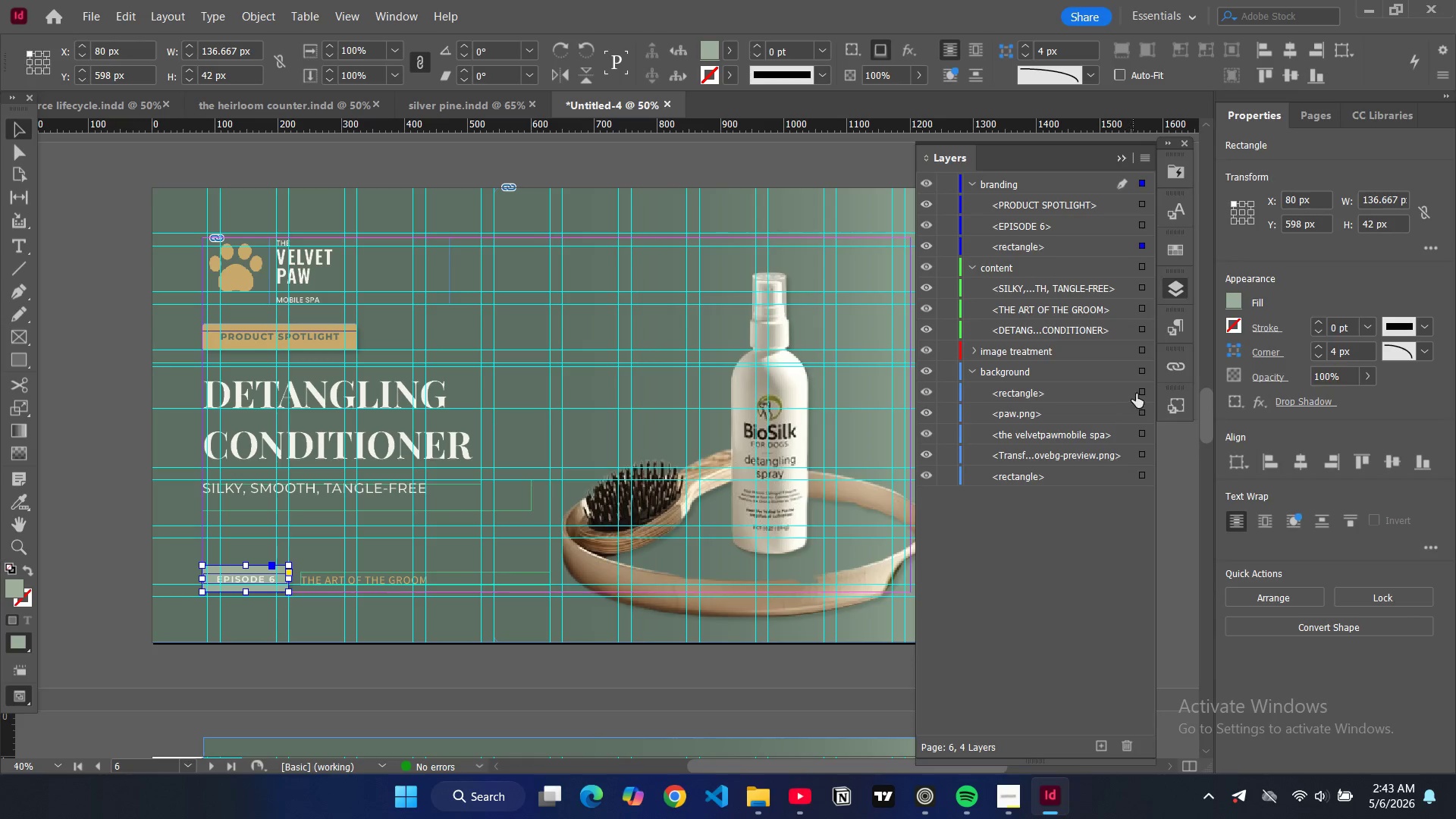 
left_click([1140, 392])
 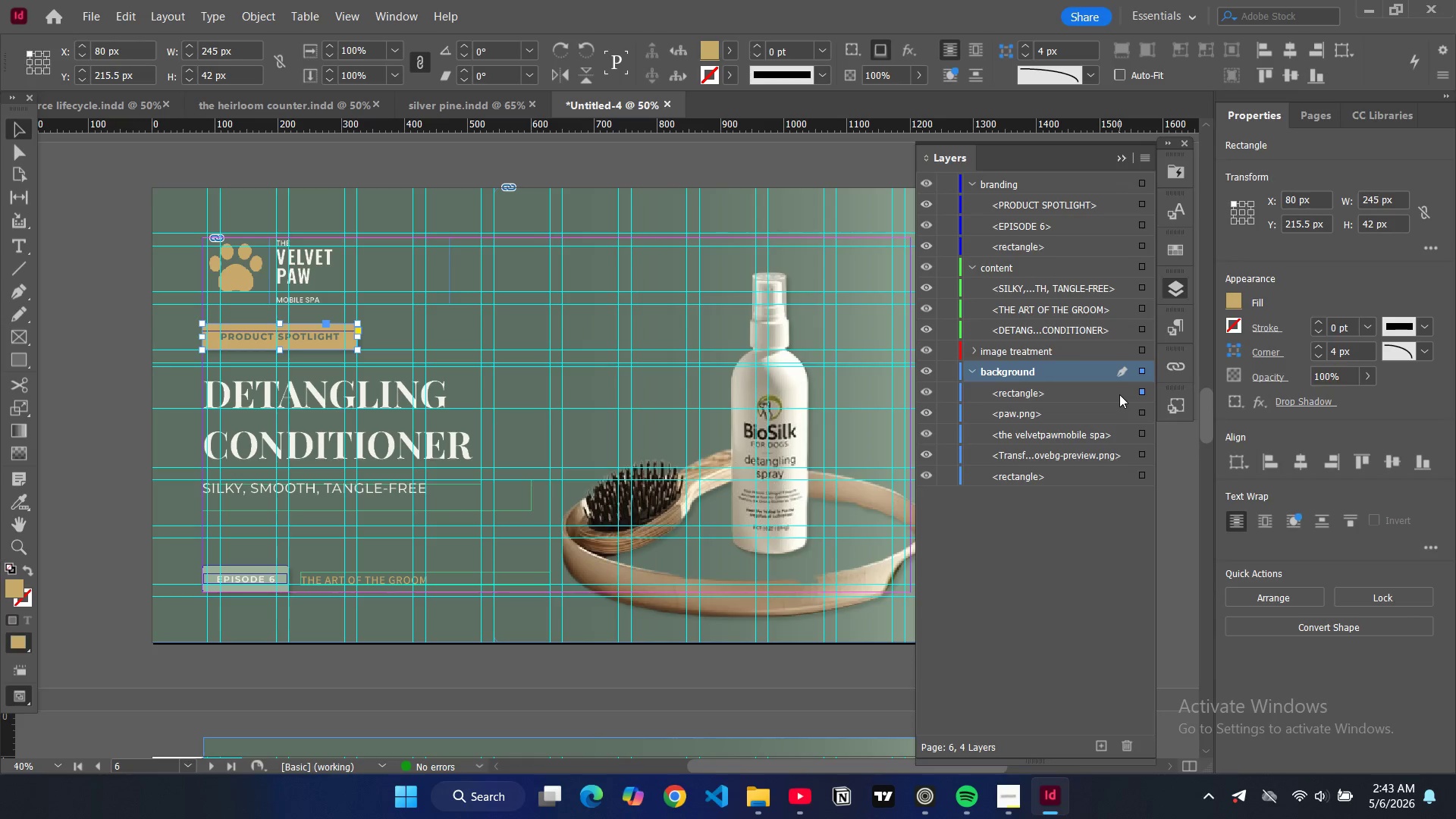 
left_click_drag(start_coordinate=[1119, 394], to_coordinate=[1082, 223])
 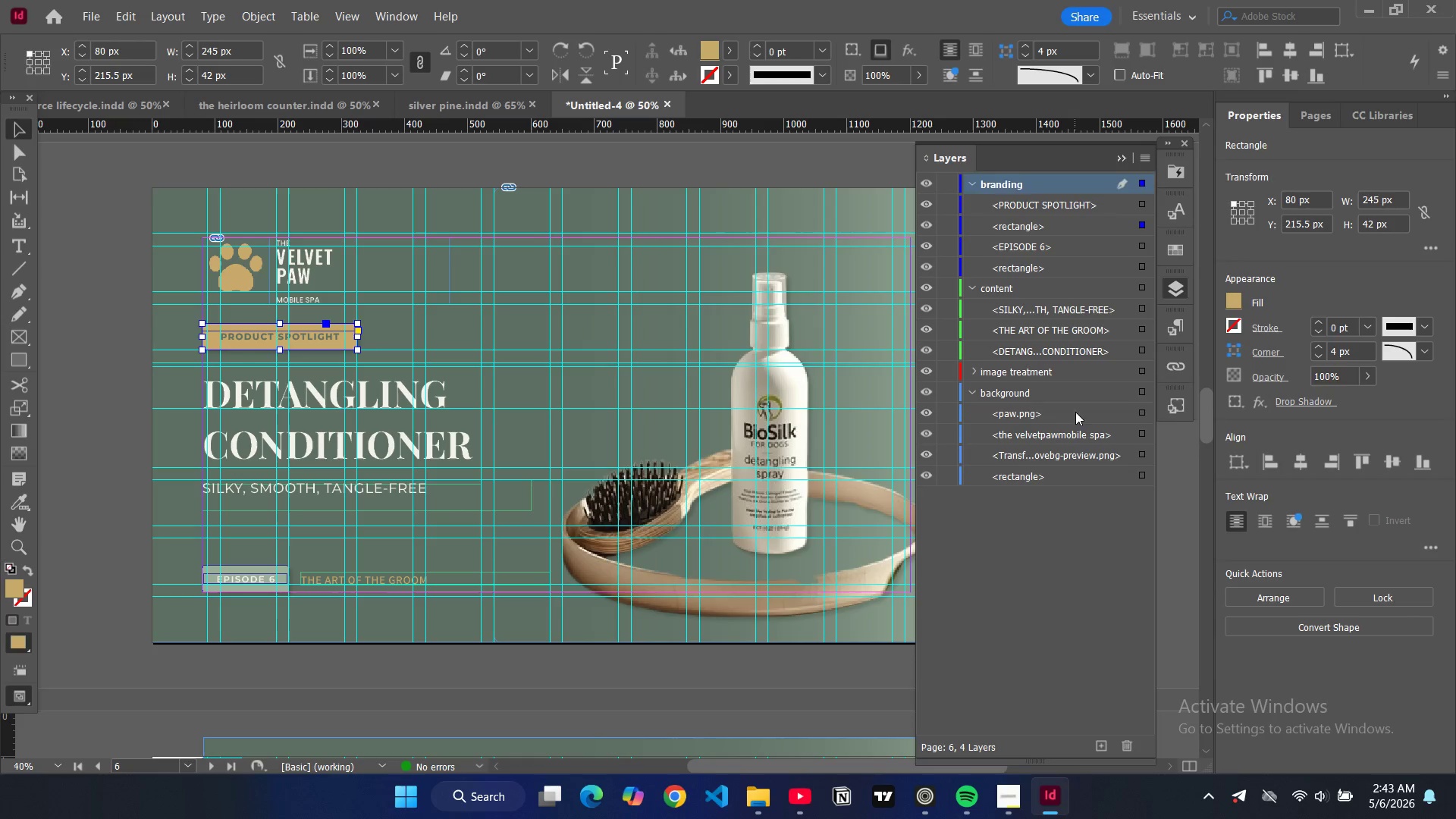 
left_click_drag(start_coordinate=[1075, 412], to_coordinate=[1040, 204])
 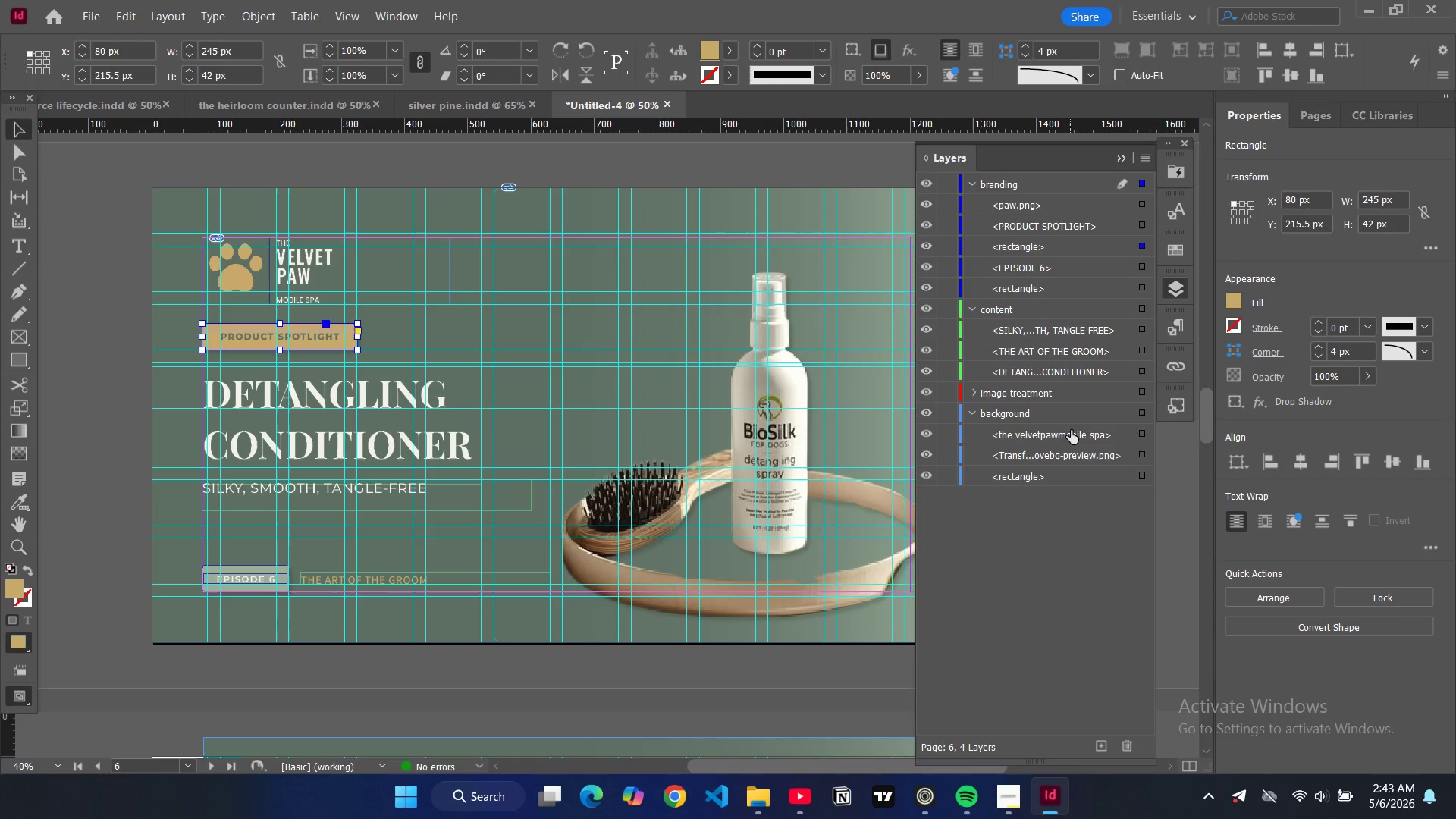 
left_click_drag(start_coordinate=[1071, 430], to_coordinate=[1026, 206])
 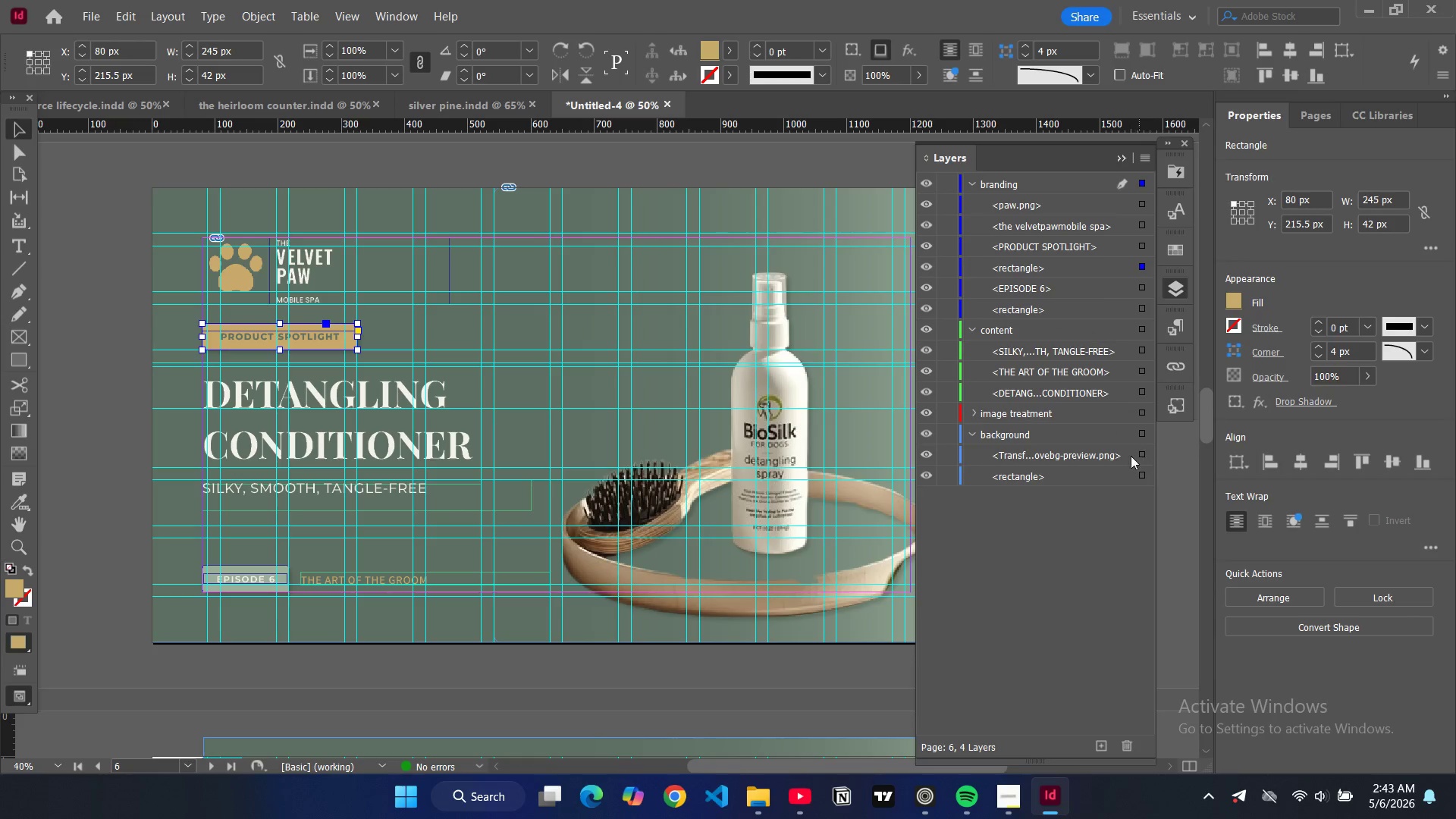 
left_click([1141, 456])
 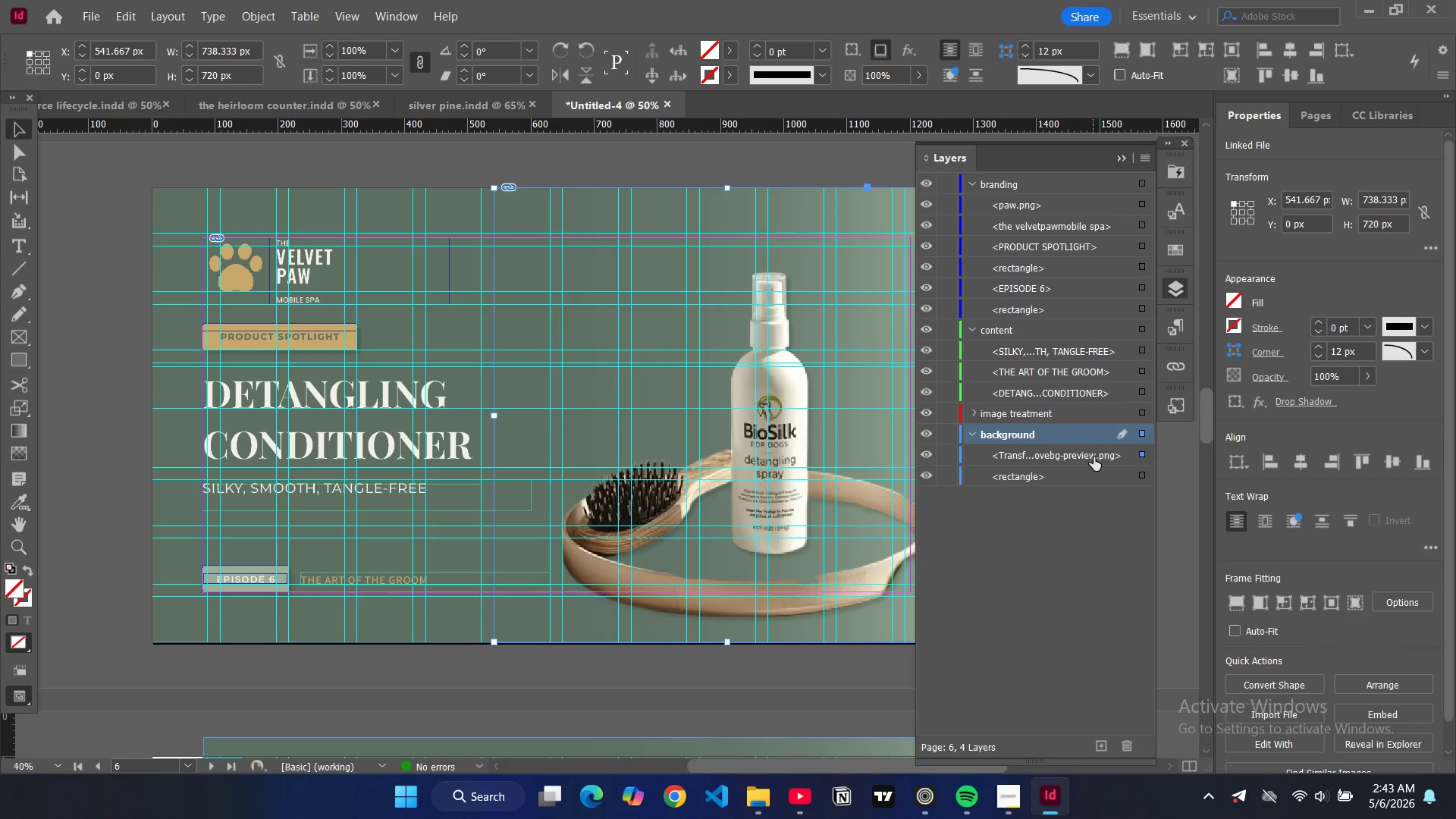 
left_click_drag(start_coordinate=[1094, 457], to_coordinate=[1081, 425])
 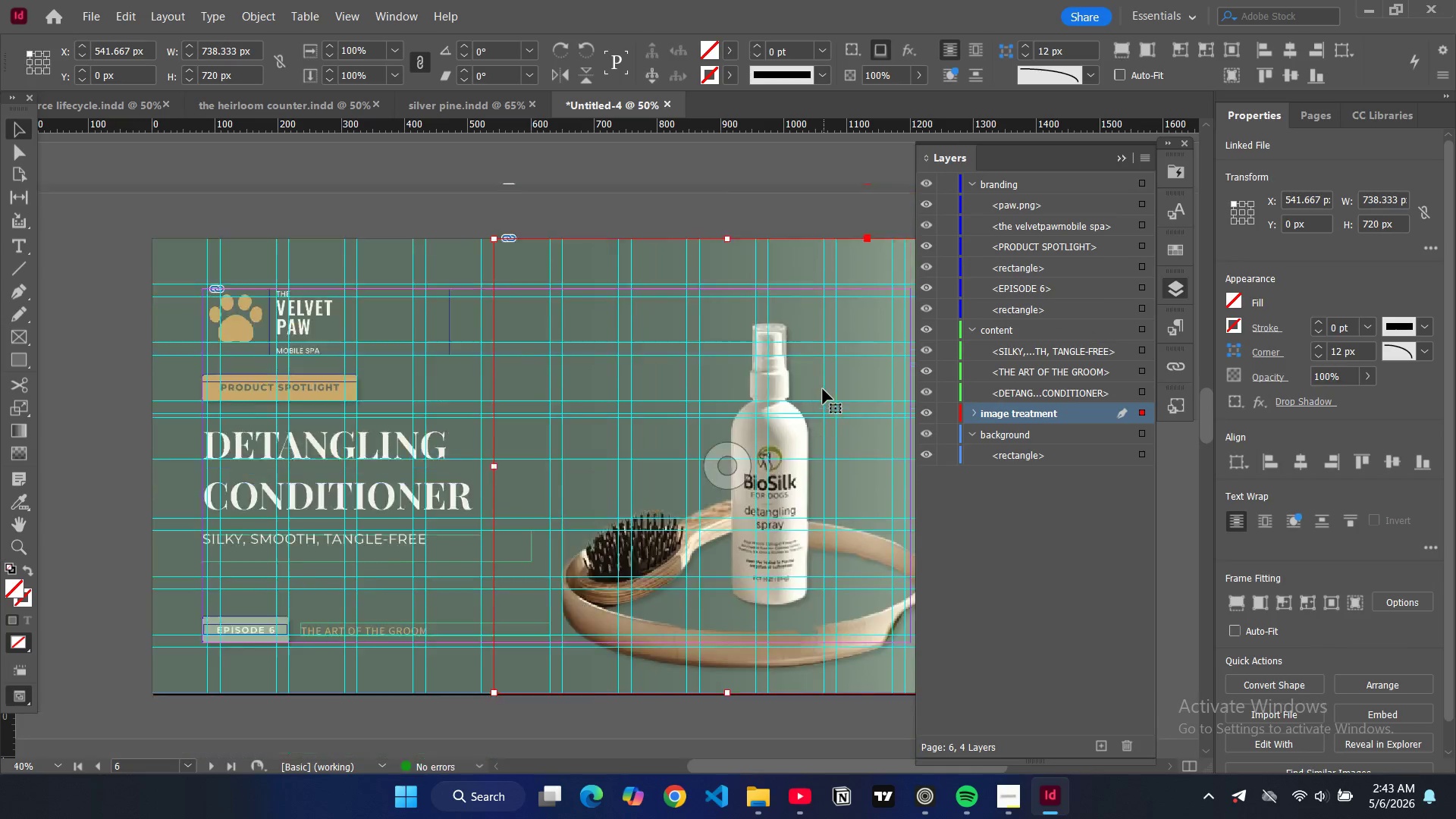 
scroll: coordinate [776, 363], scroll_direction: up, amount: 7.0
 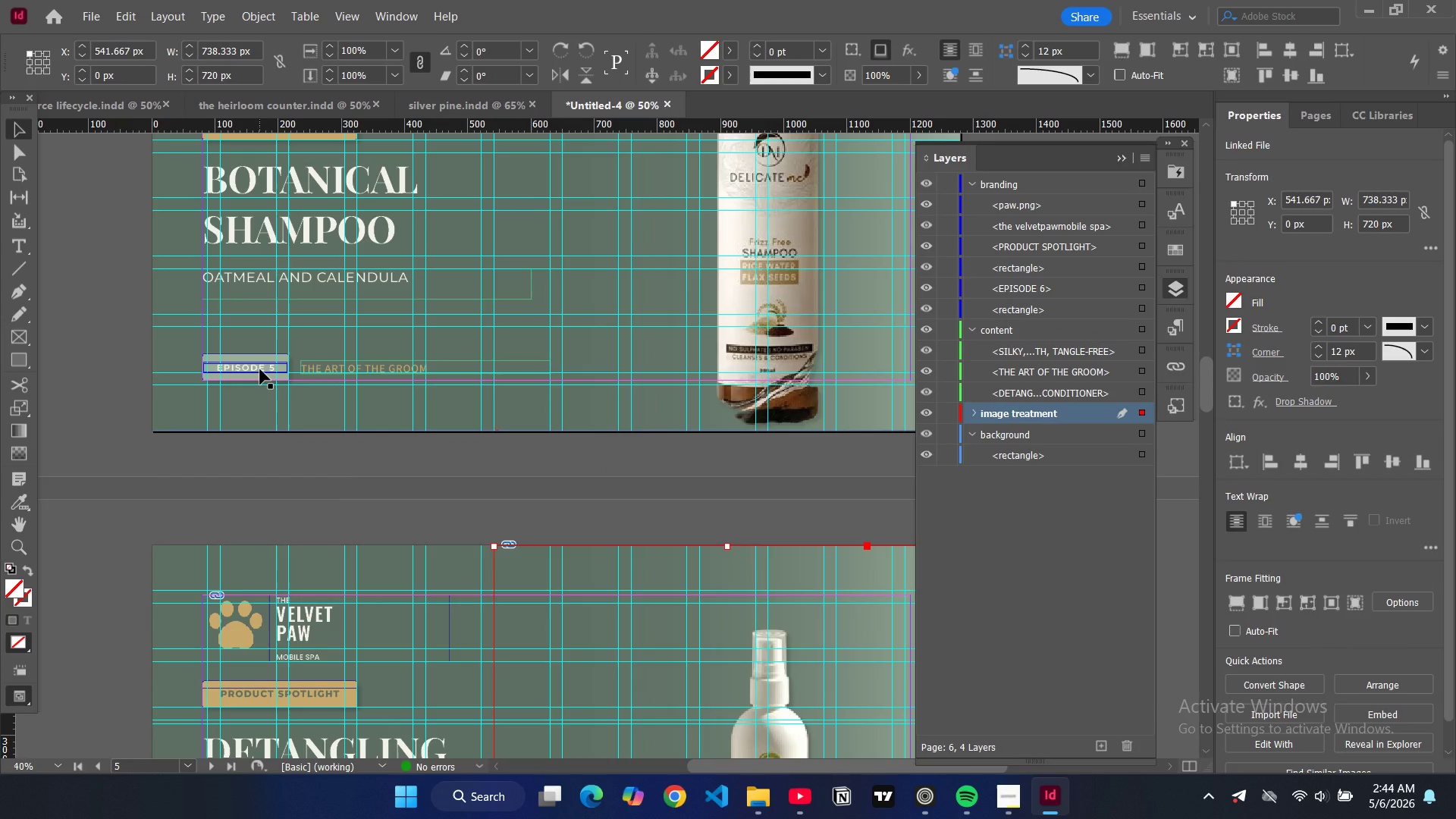 
left_click([260, 369])
 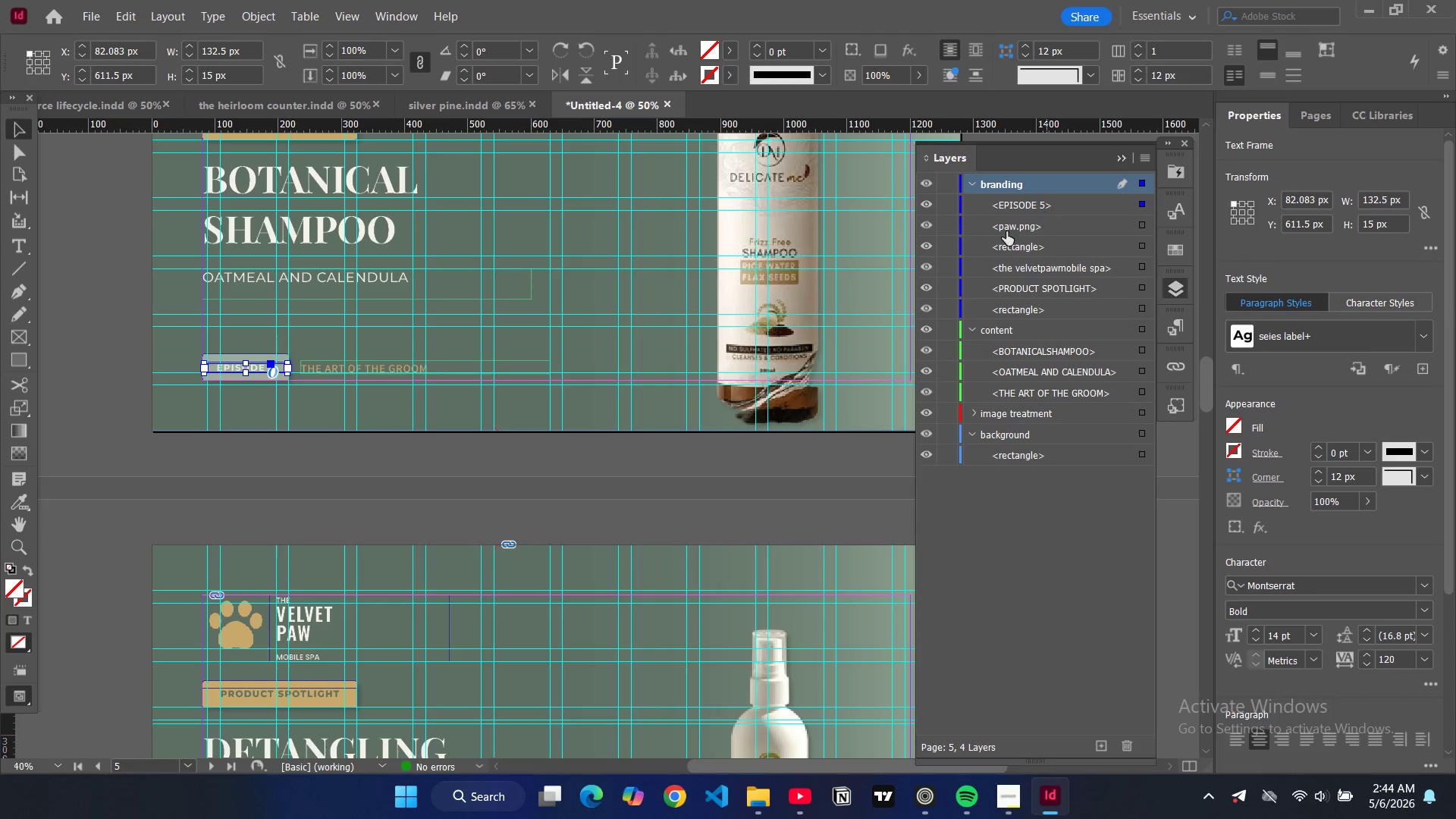 
scroll: coordinate [406, 441], scroll_direction: down, amount: 17.0
 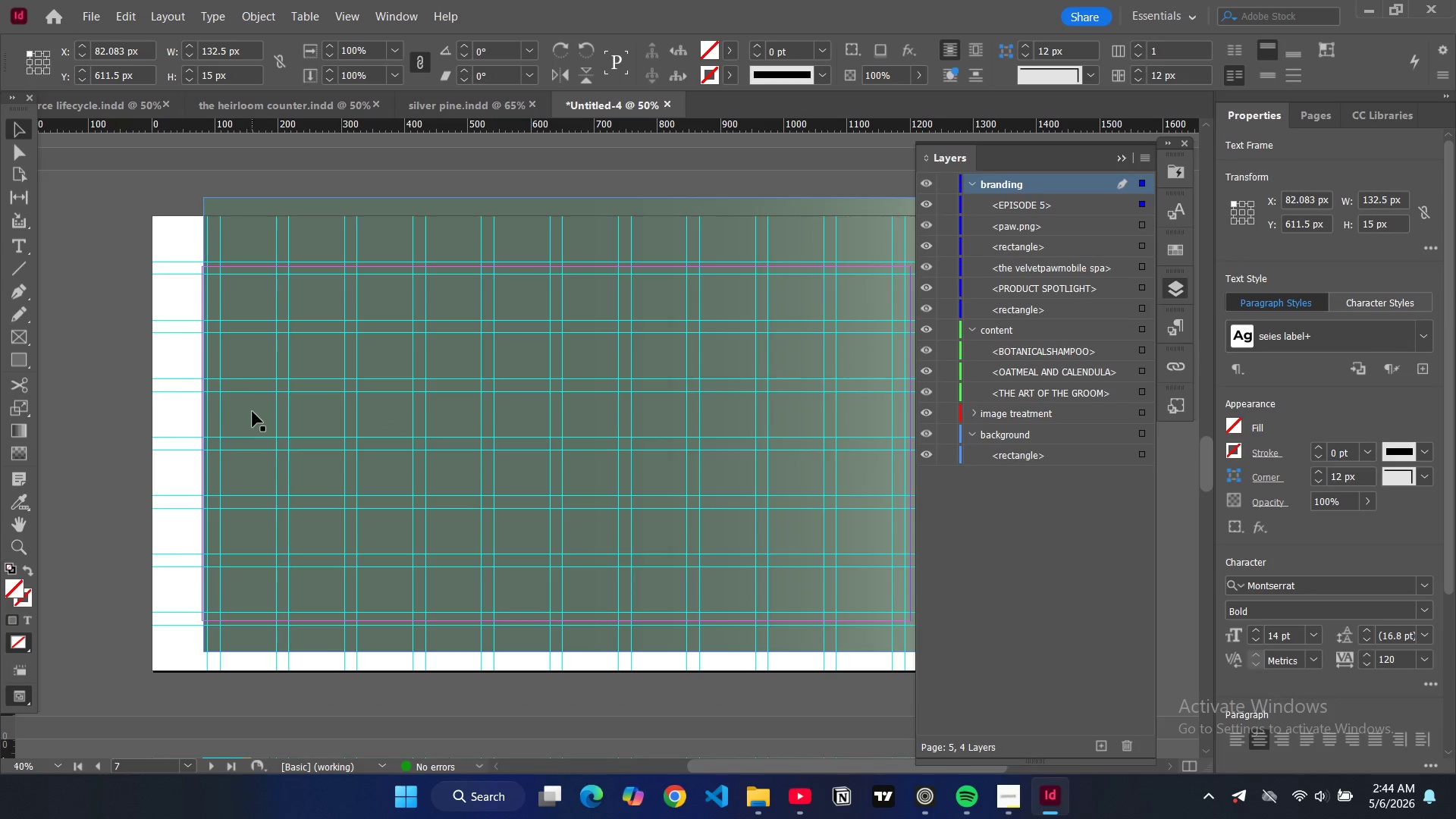 
left_click_drag(start_coordinate=[253, 412], to_coordinate=[198, 431])
 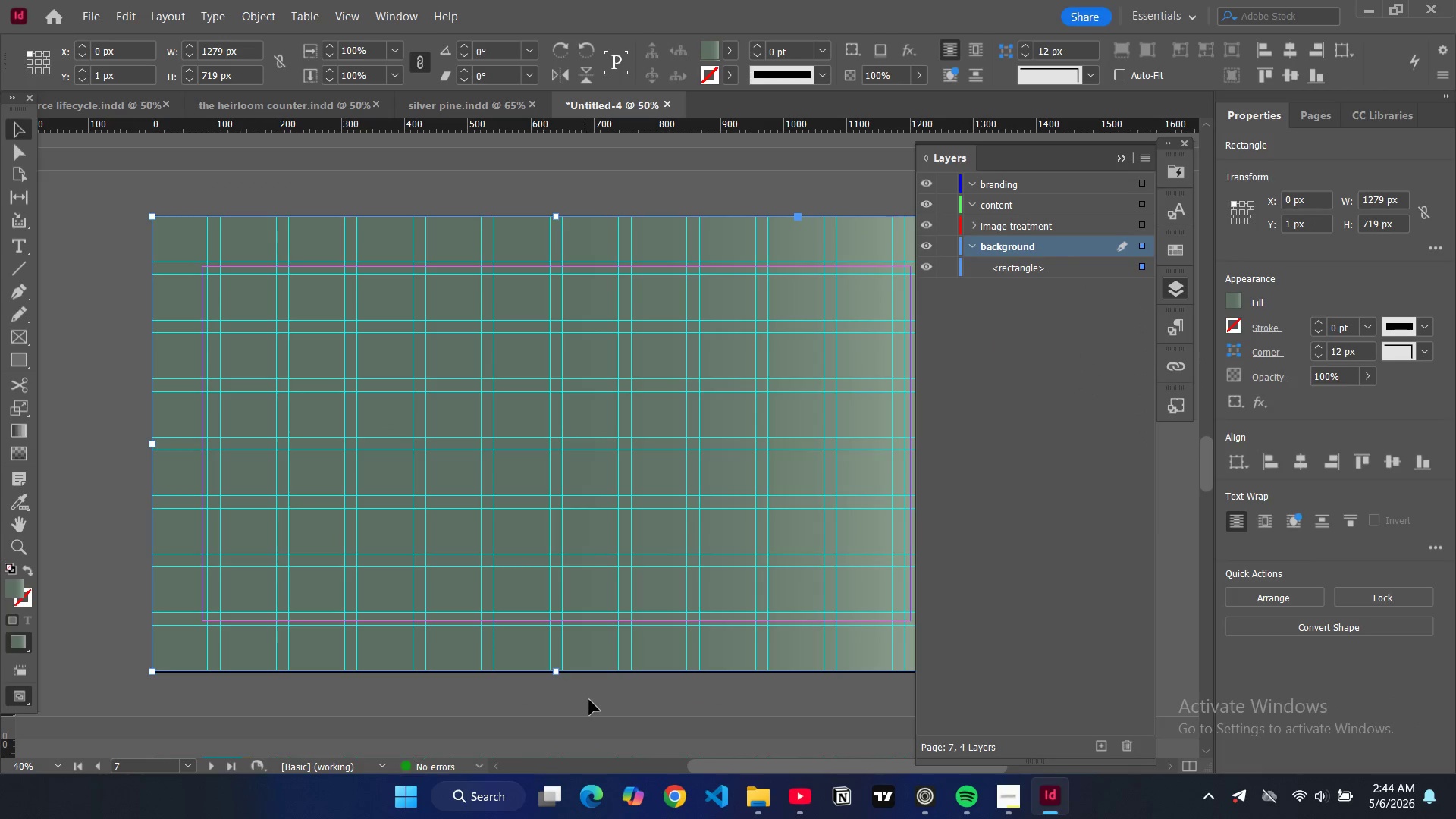 
left_click([589, 700])
 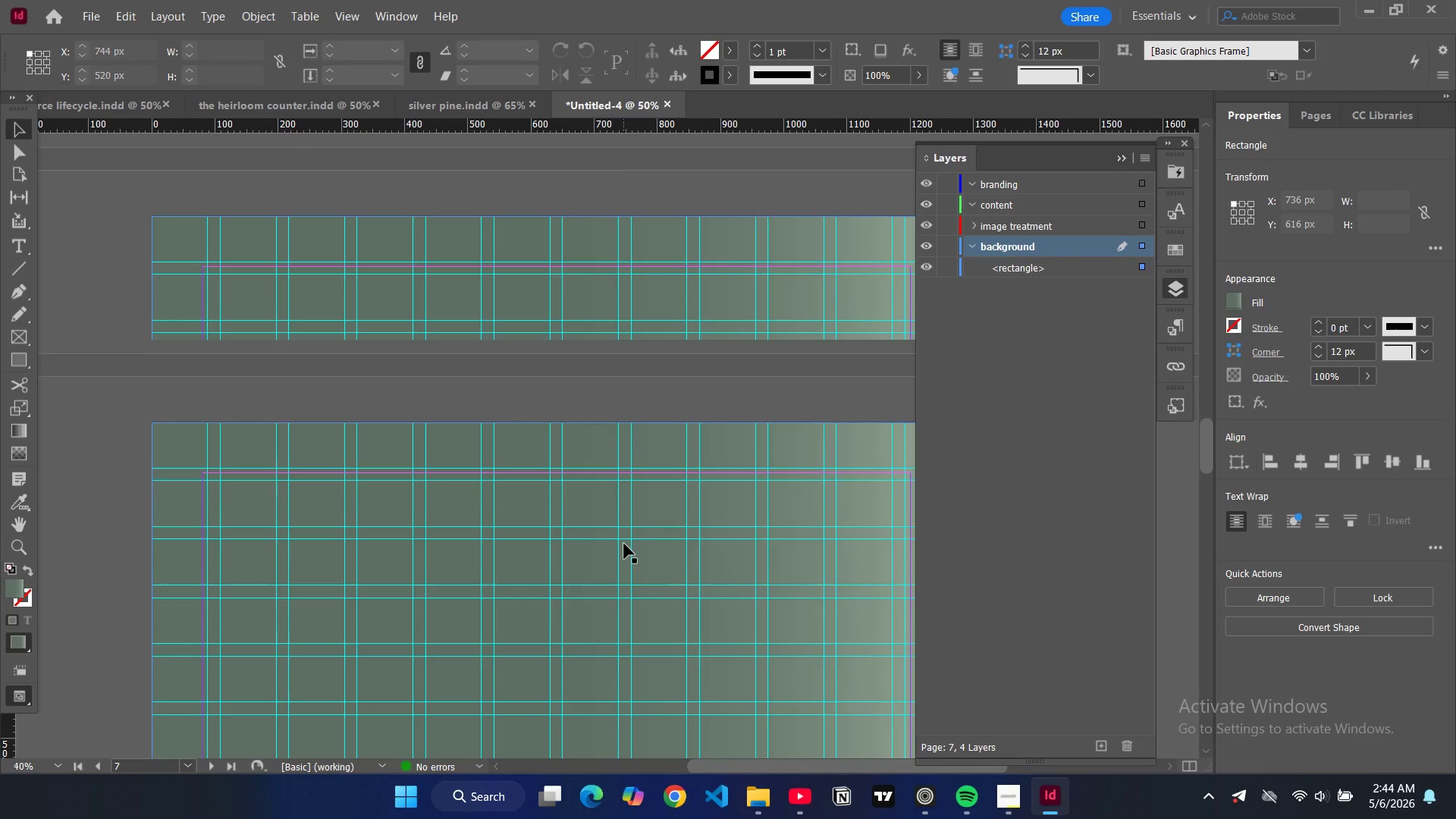 
scroll: coordinate [632, 532], scroll_direction: up, amount: 8.0
 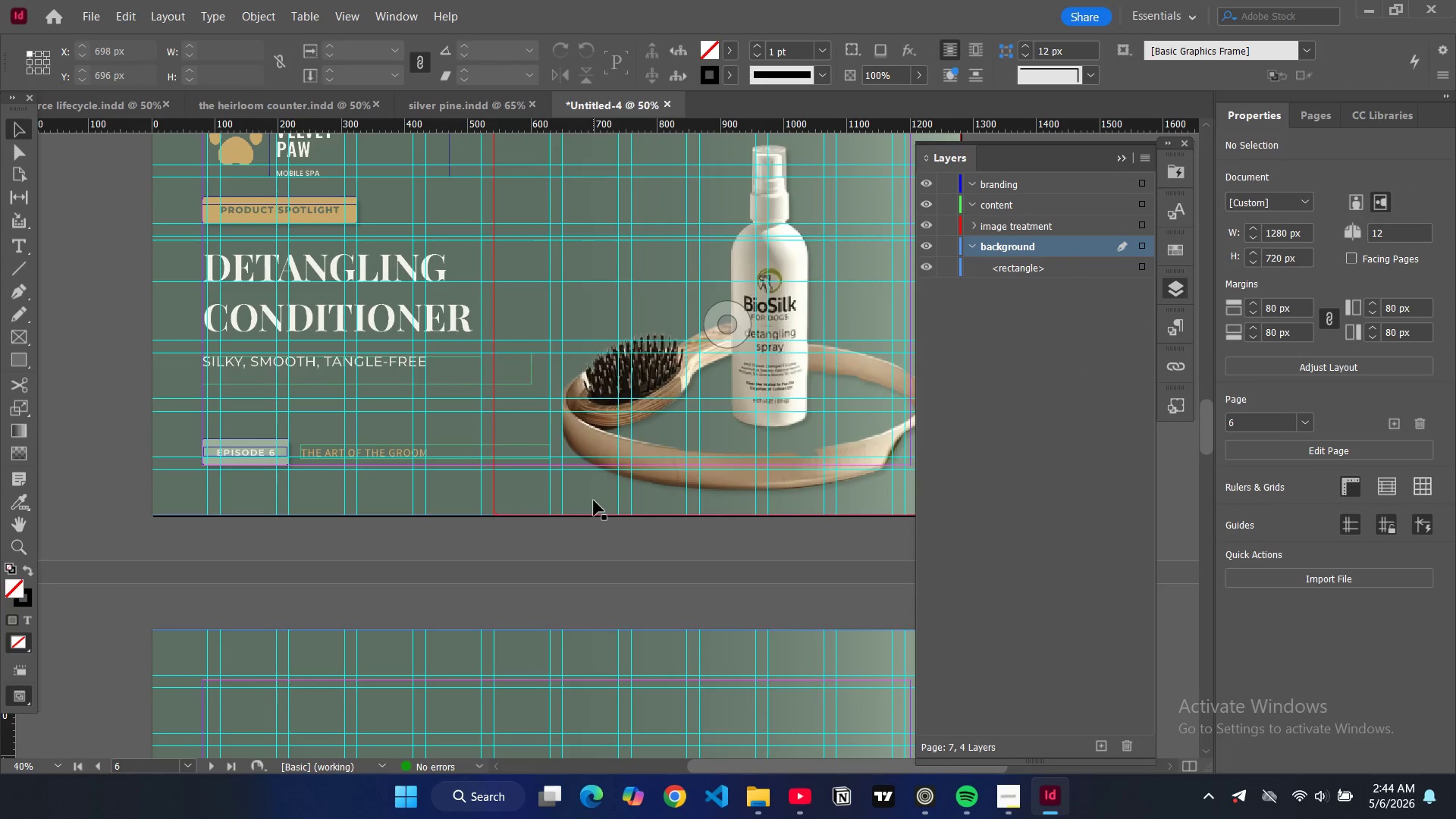 
left_click([594, 500])
 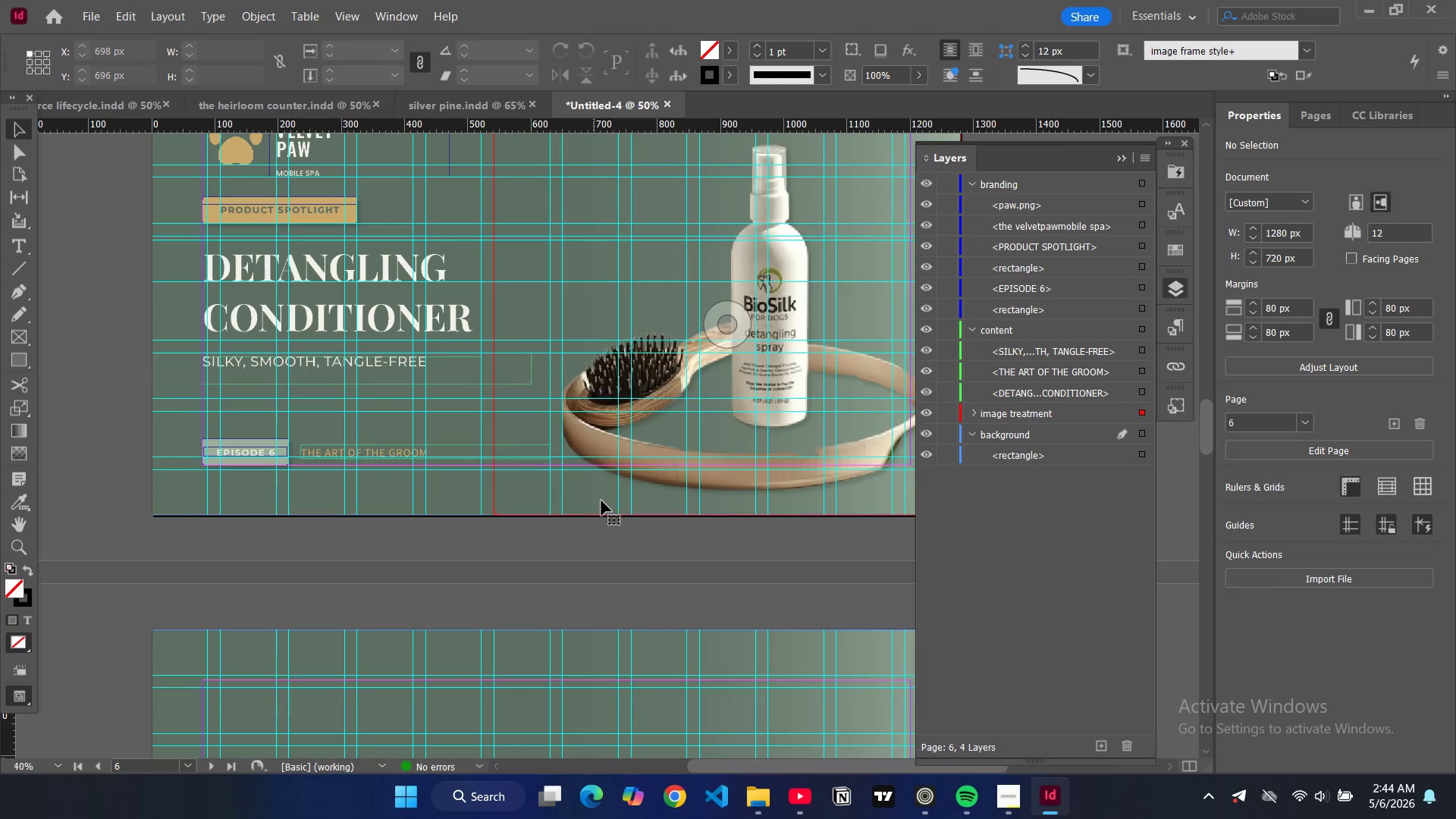 
key(Control+C)
 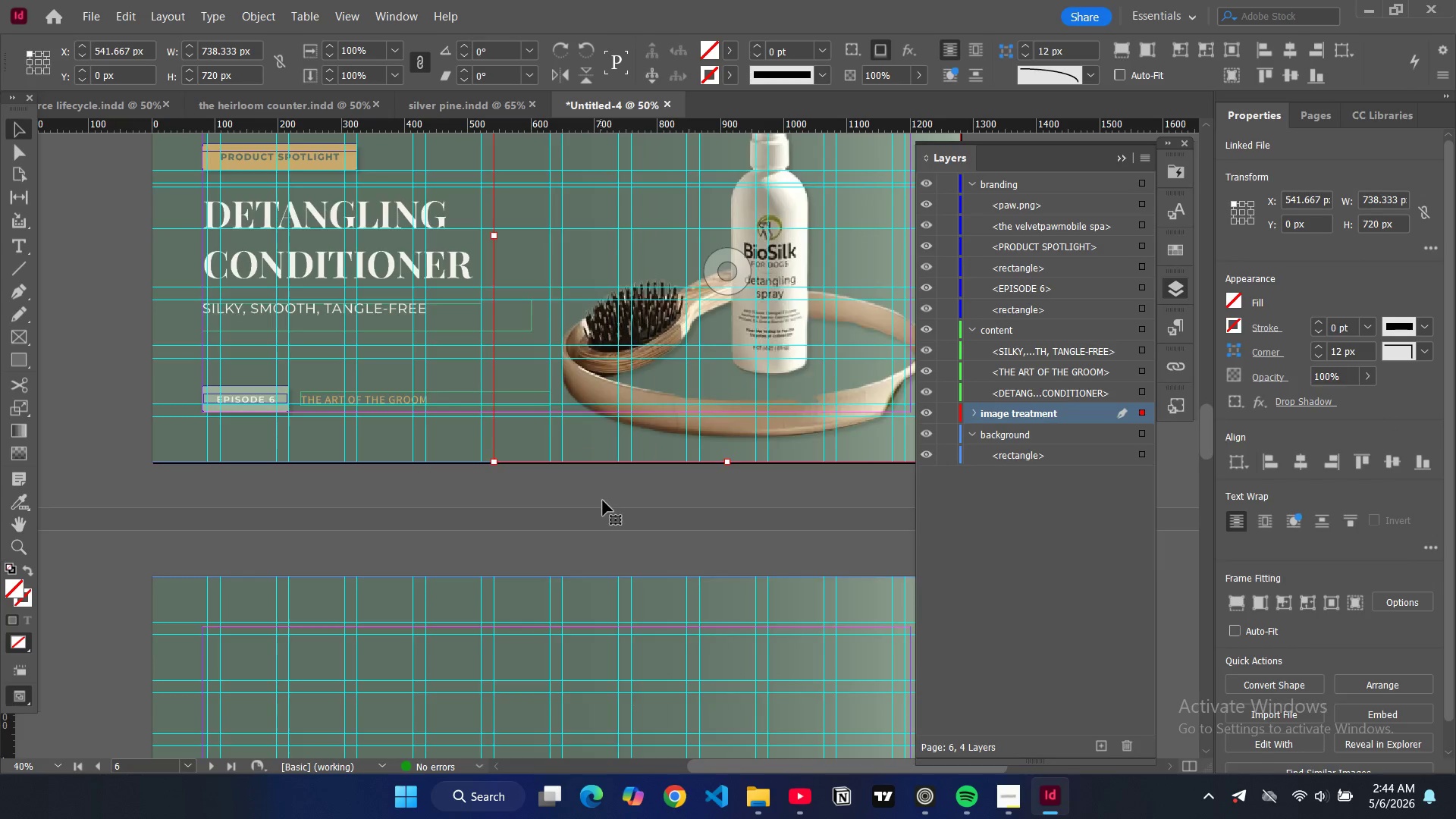 
scroll: coordinate [604, 504], scroll_direction: down, amount: 8.0
 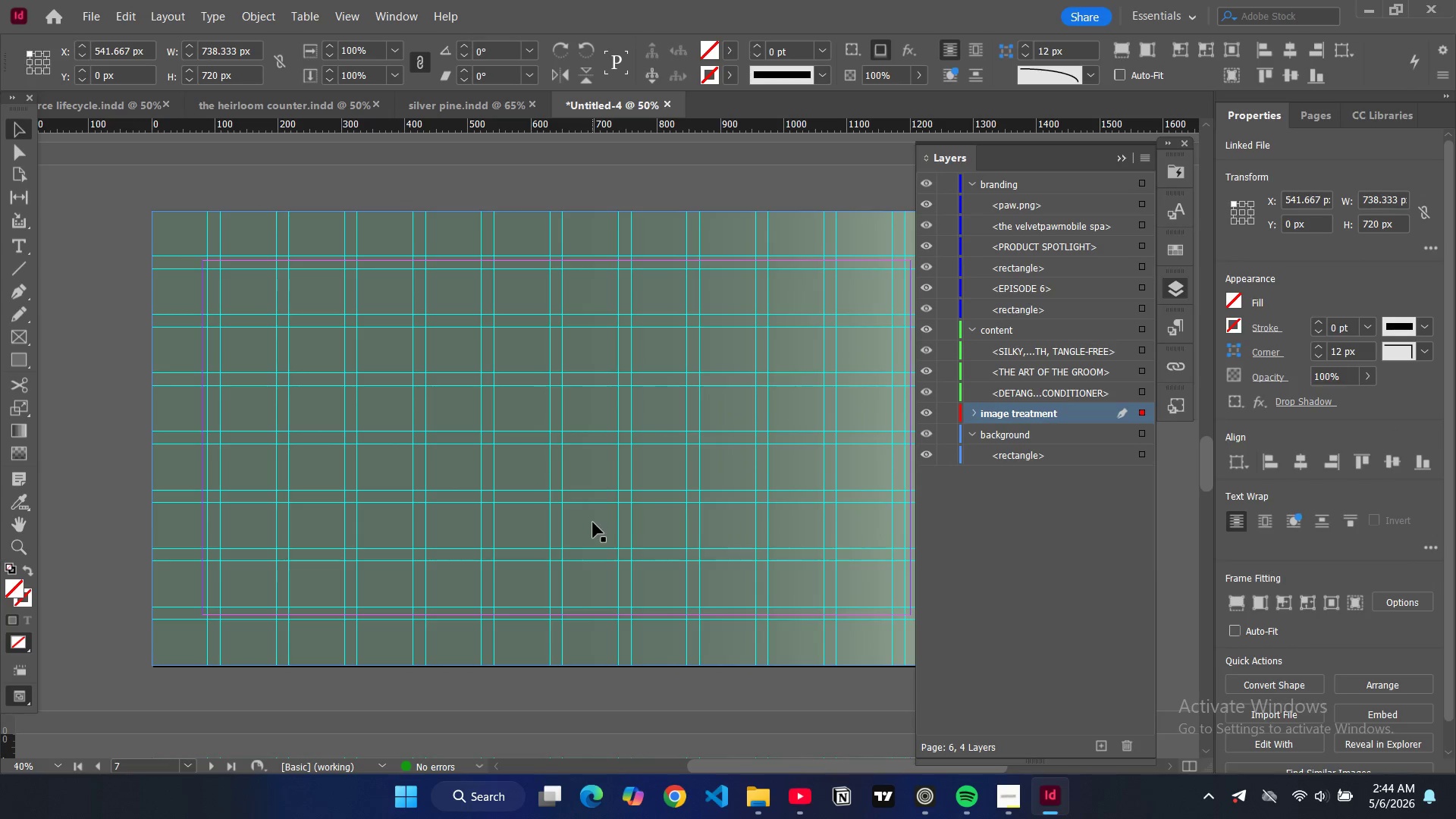 
left_click([593, 522])
 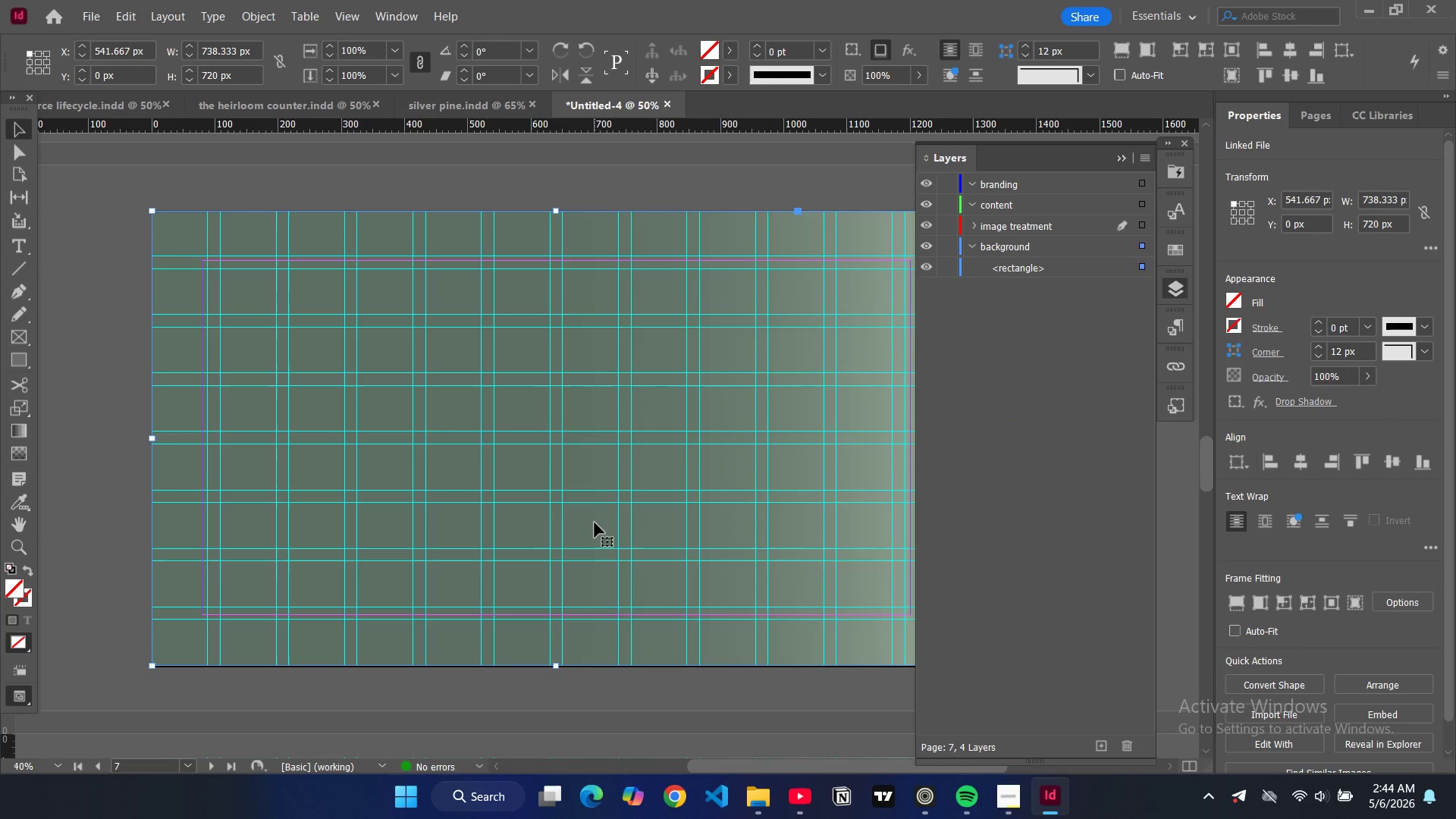 
key(Control+ControlLeft)
 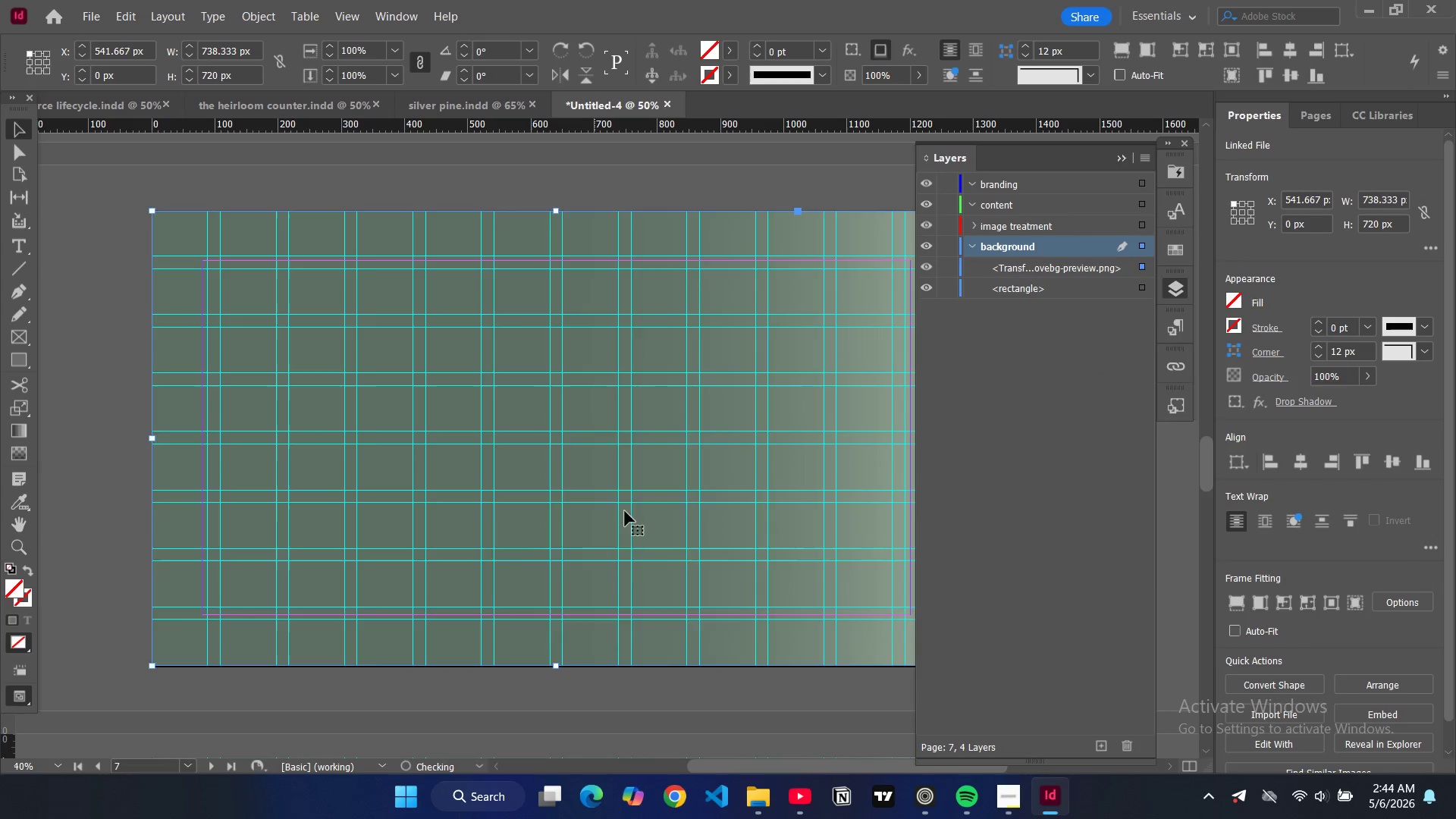 
key(Control+V)
 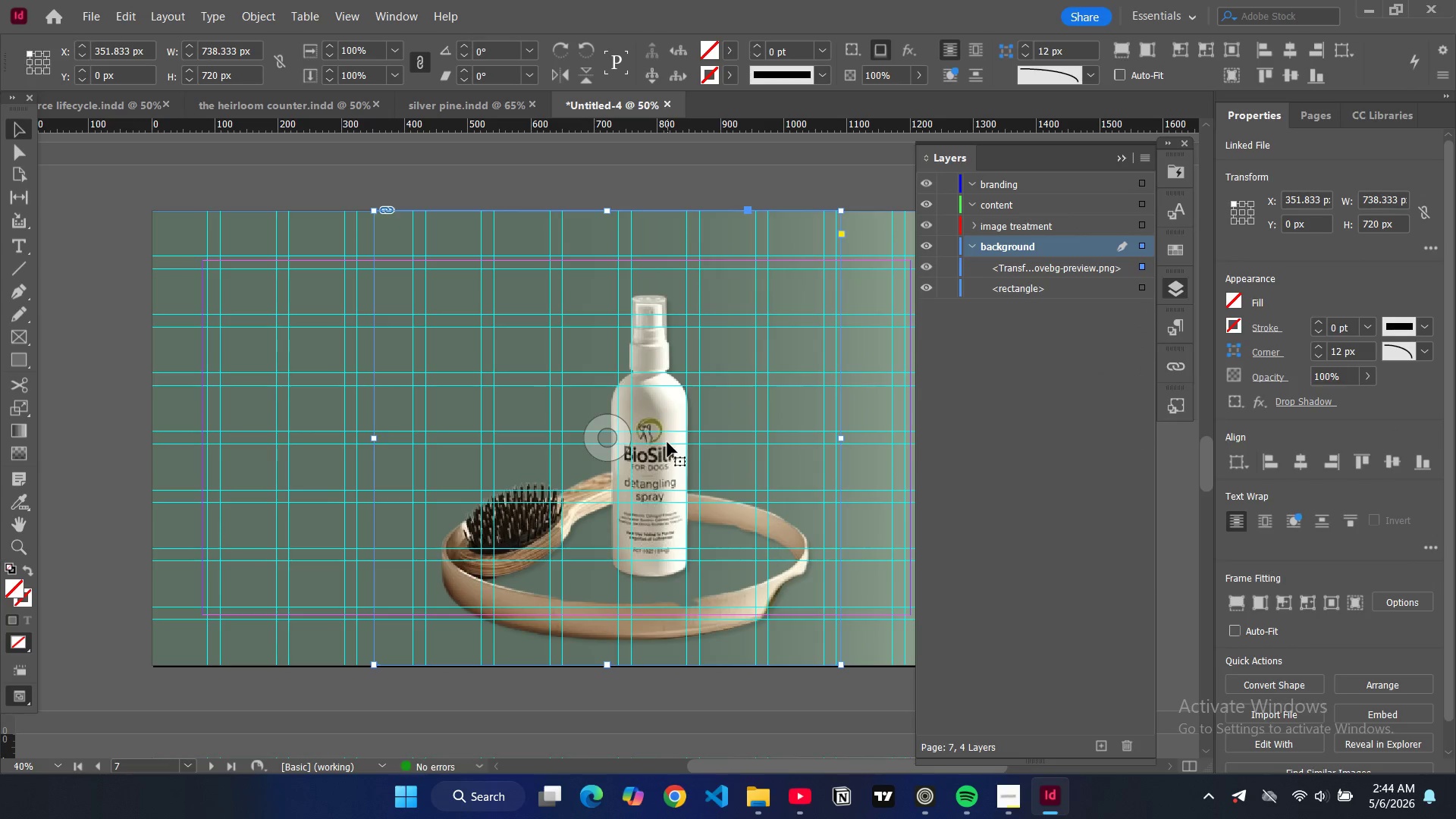 
left_click_drag(start_coordinate=[667, 442], to_coordinate=[769, 451])
 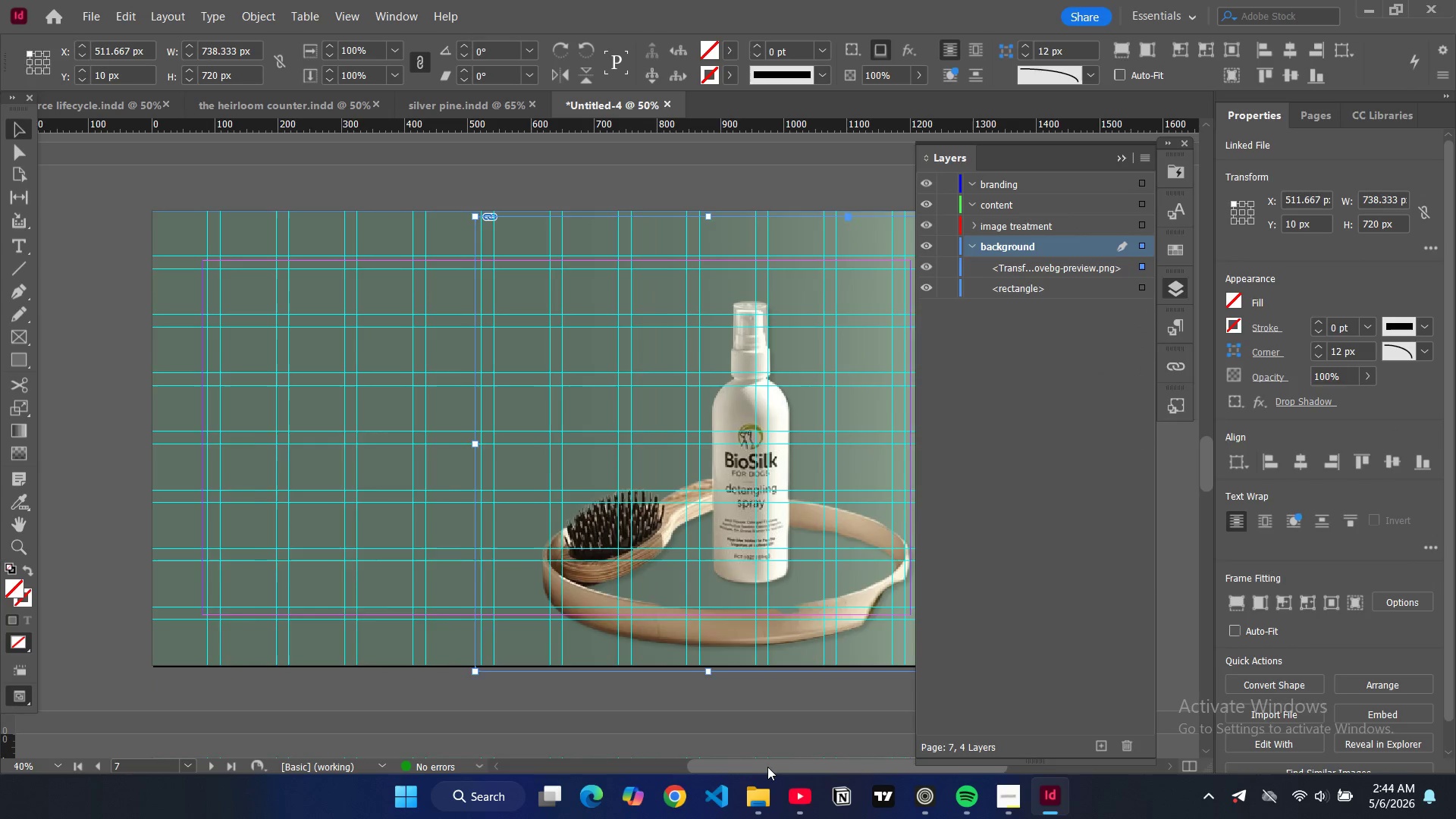 
left_click_drag(start_coordinate=[767, 767], to_coordinate=[798, 768])
 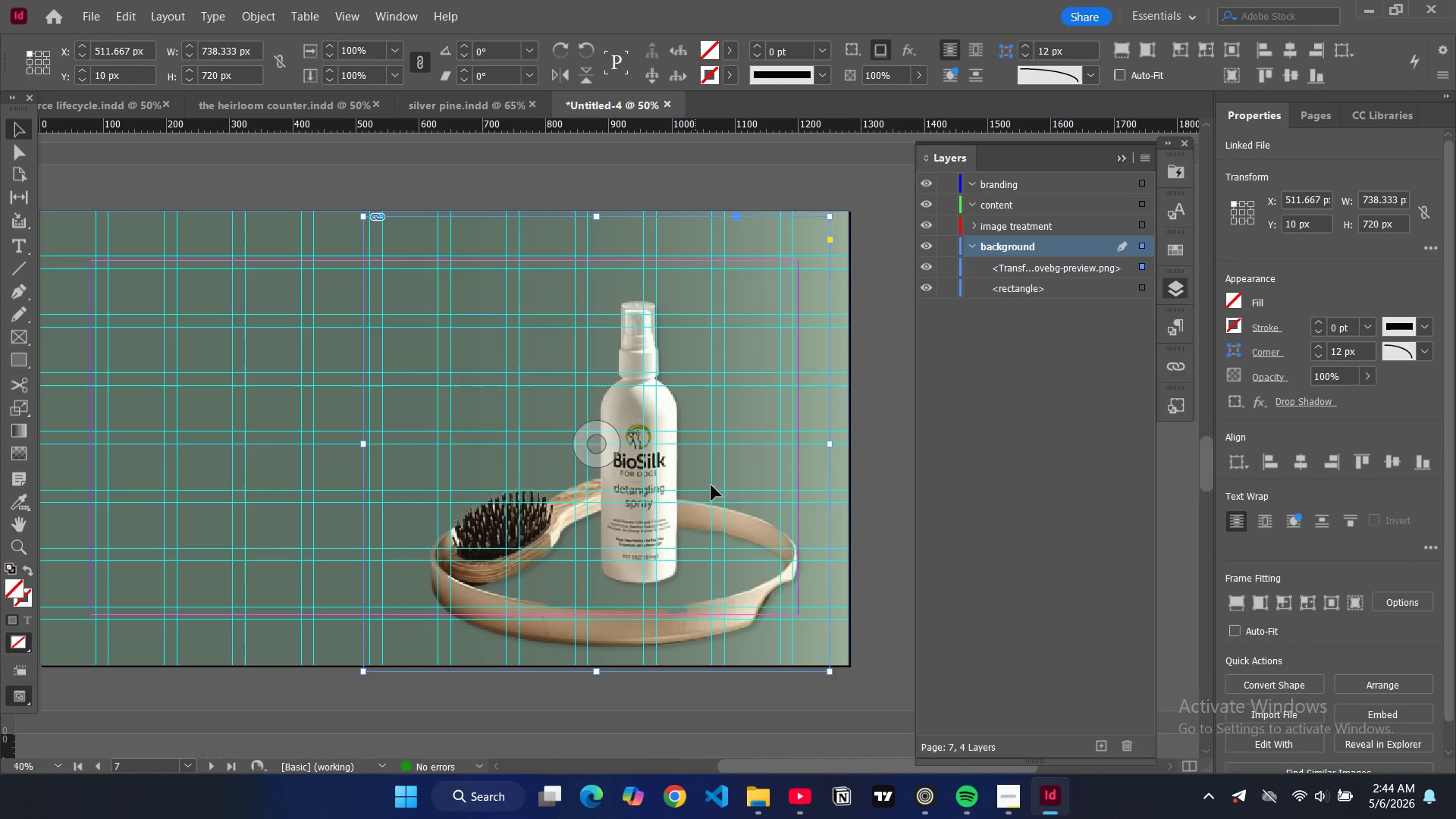 
left_click_drag(start_coordinate=[696, 483], to_coordinate=[714, 477])
 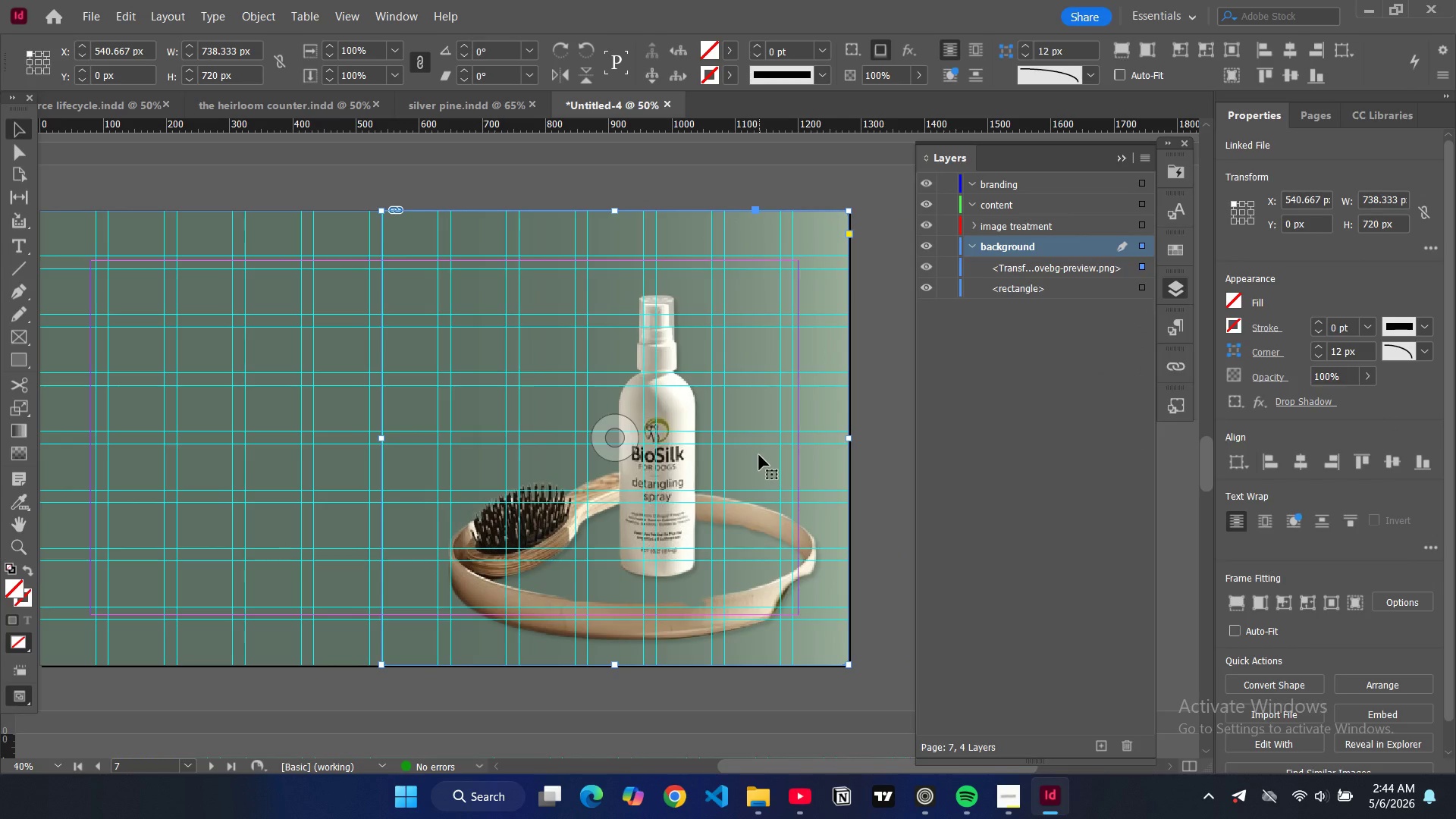 
key(Control+D)
 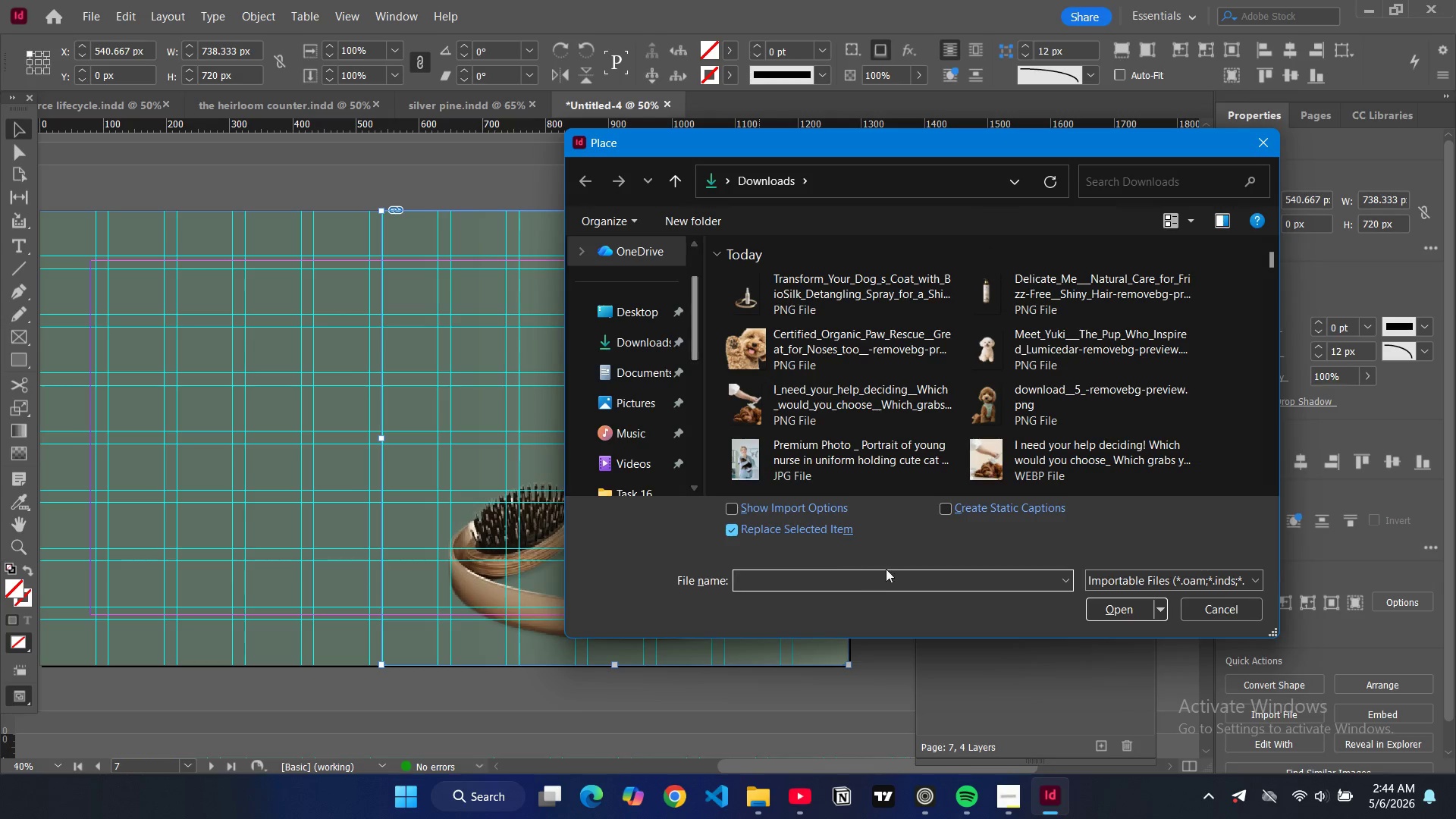 
left_click([1216, 610])
 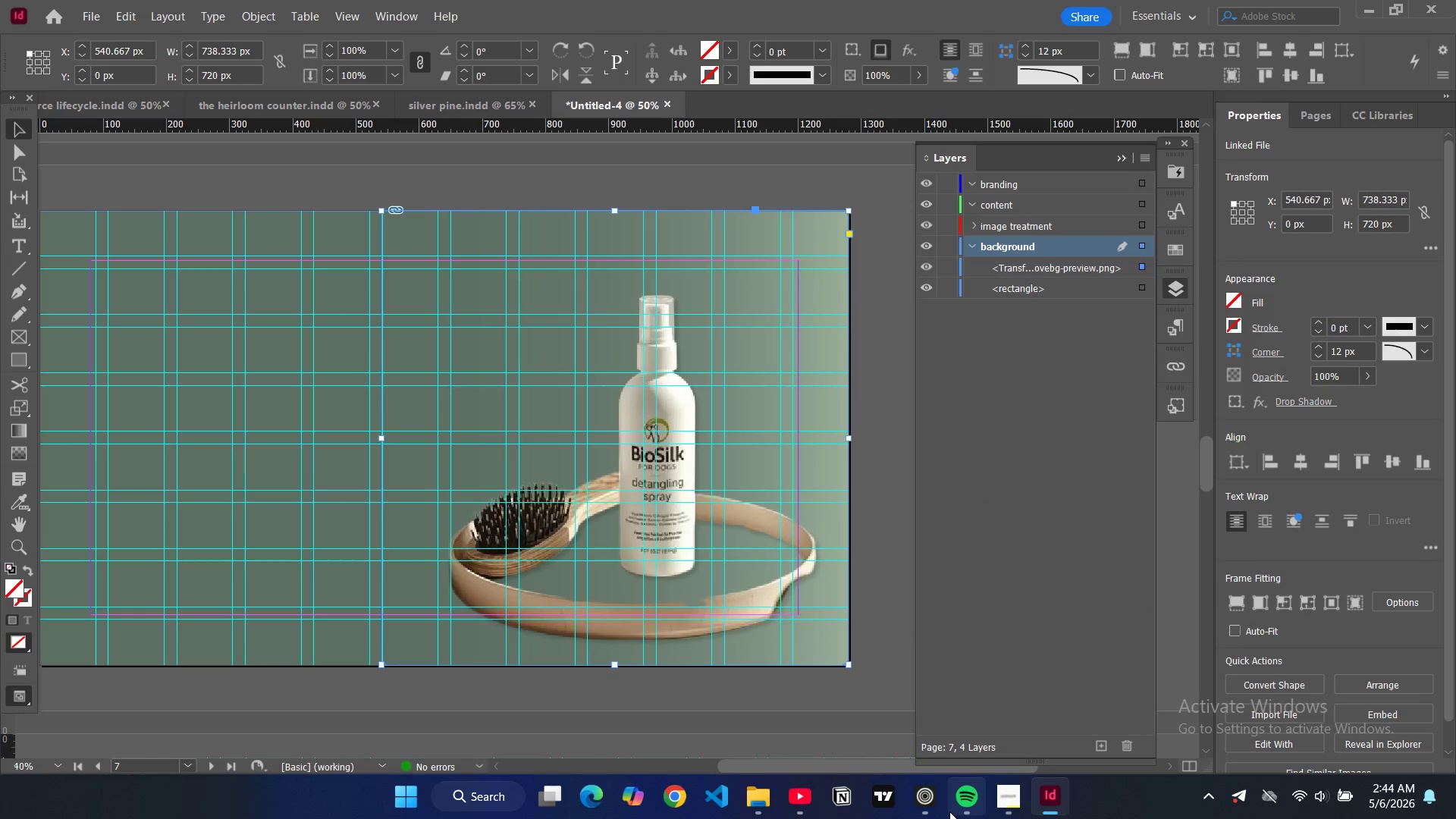 
left_click([930, 809])
 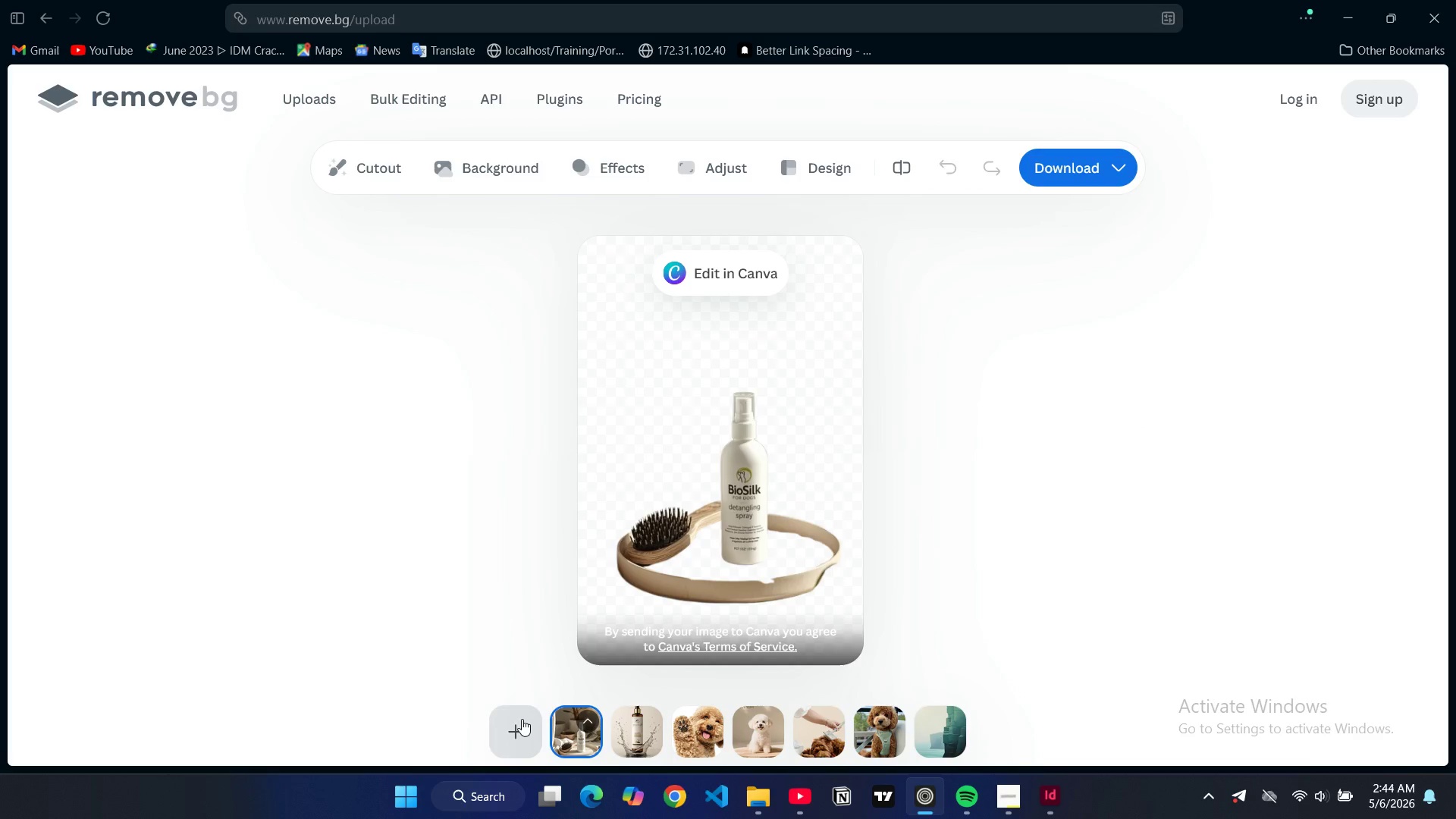 
left_click([520, 728])
 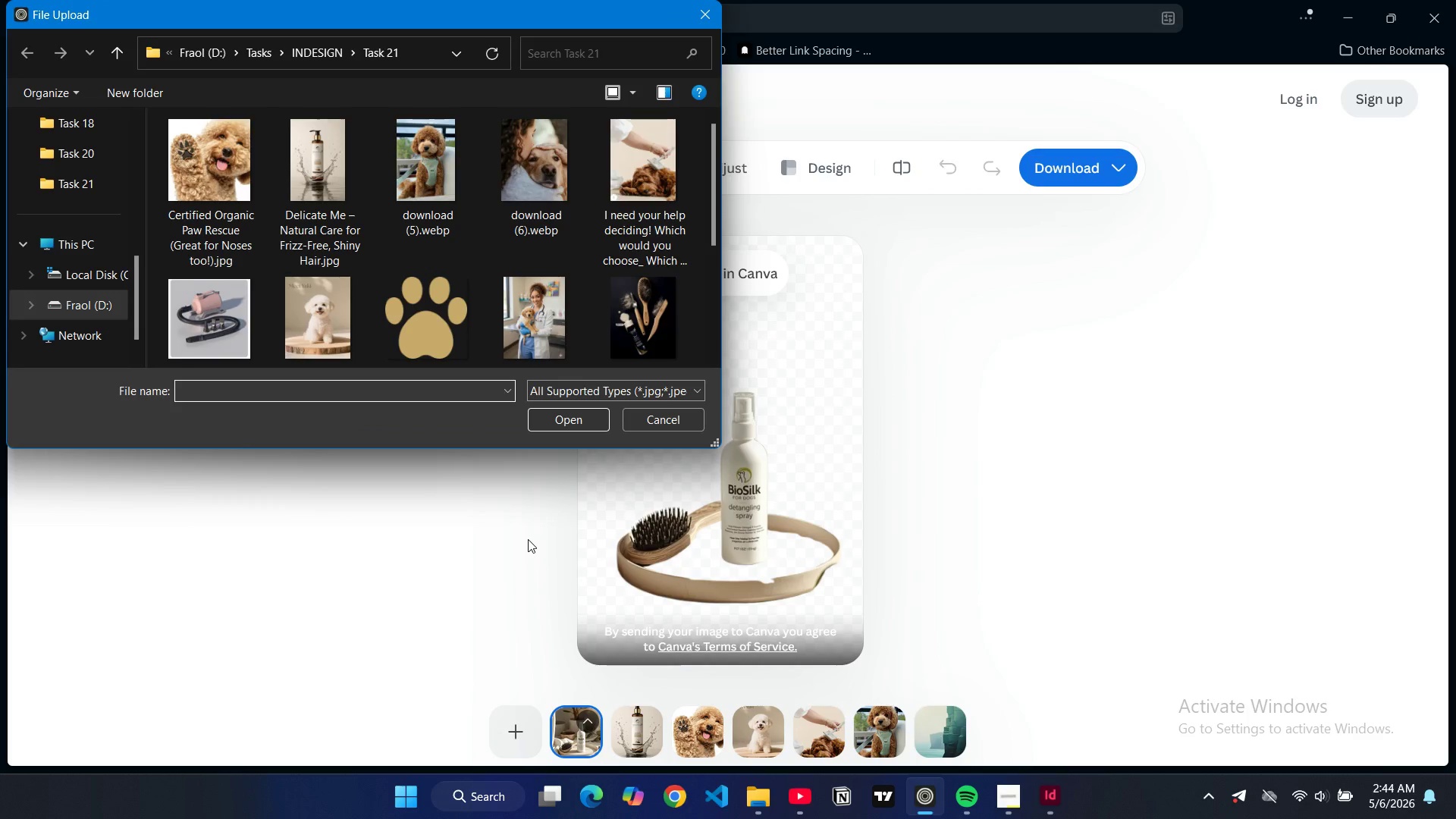 
scroll: coordinate [372, 305], scroll_direction: down, amount: 5.0
 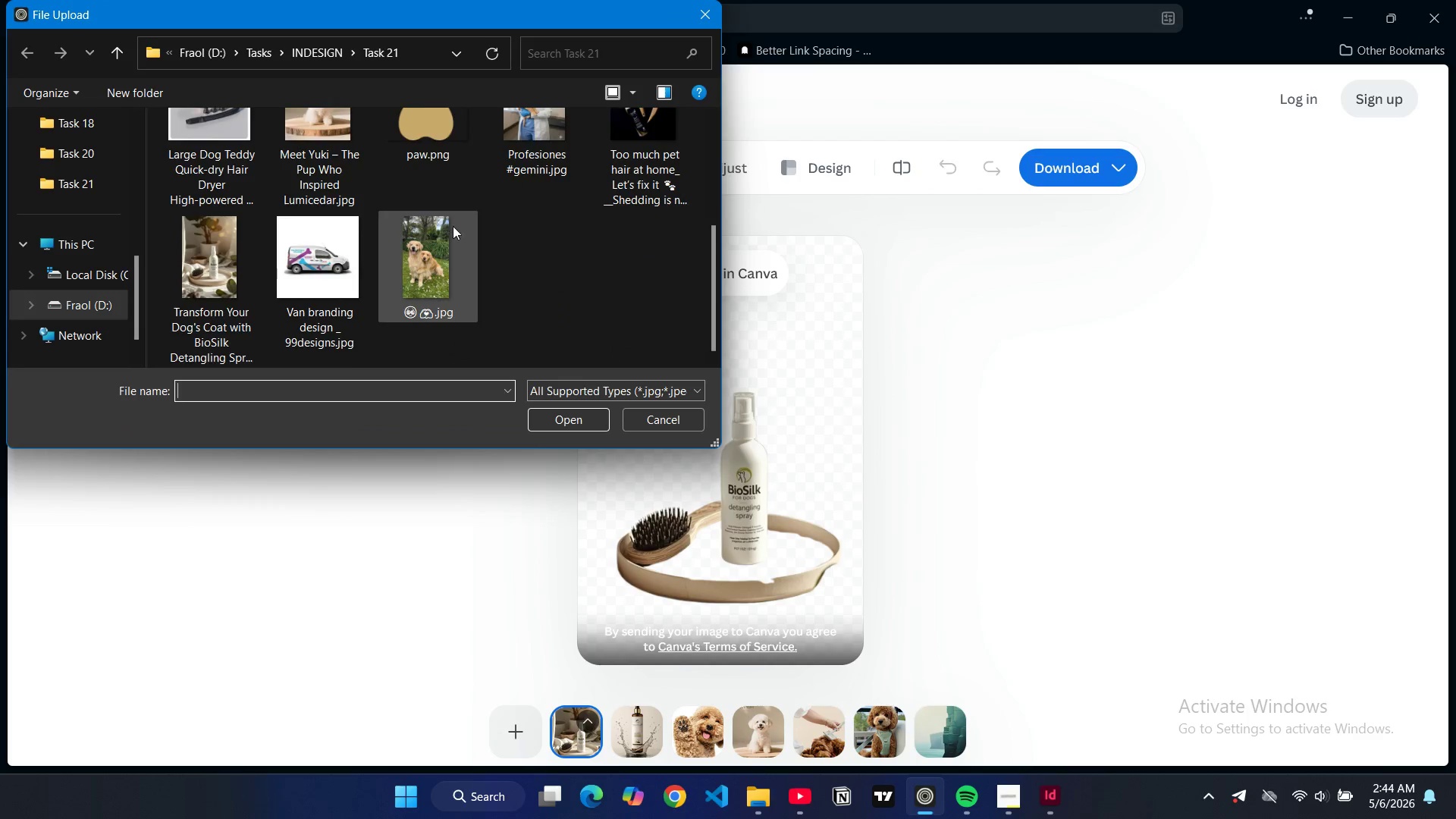 
scroll: coordinate [453, 226], scroll_direction: up, amount: 1.0
 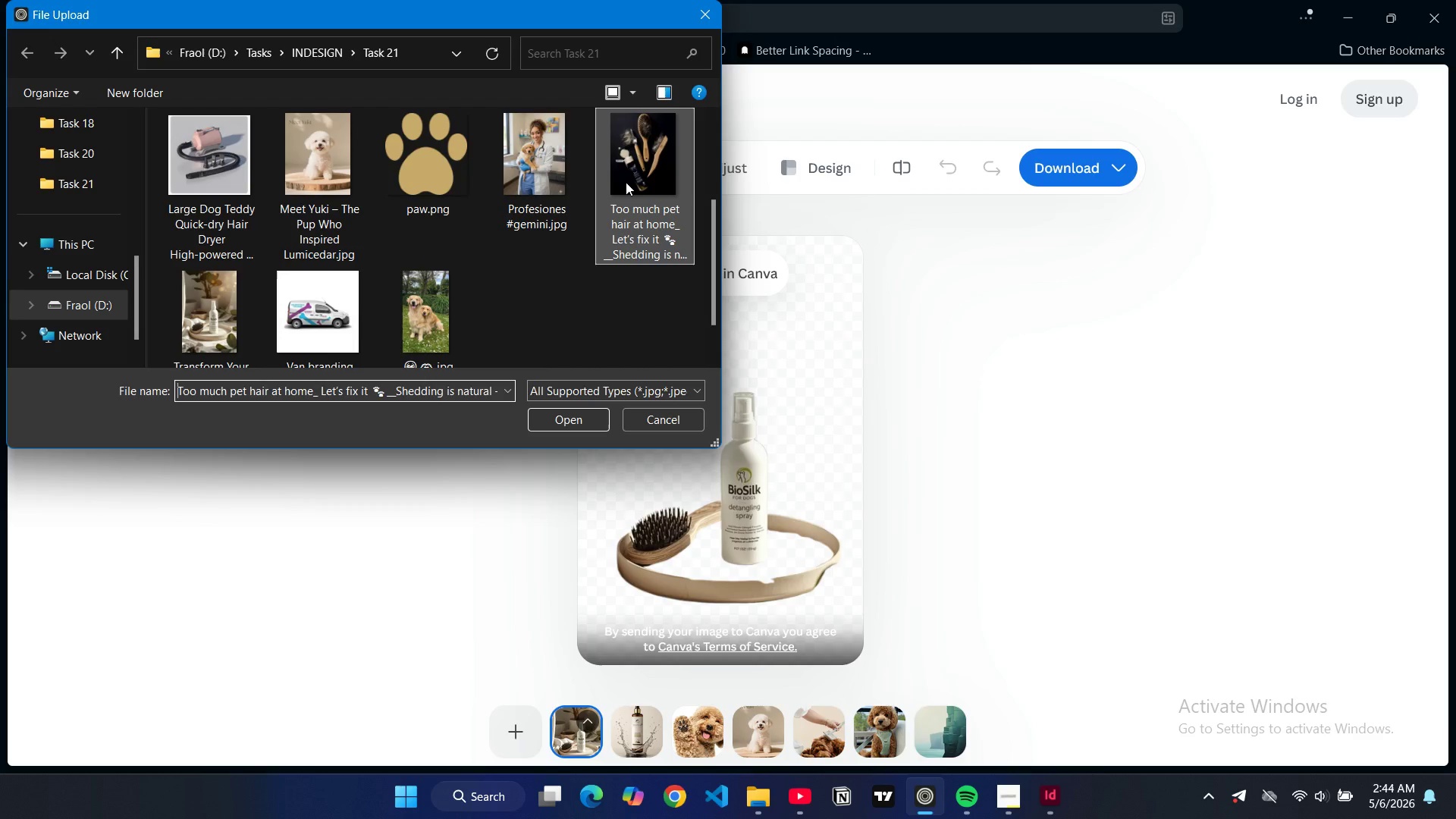 
left_click([626, 182])
 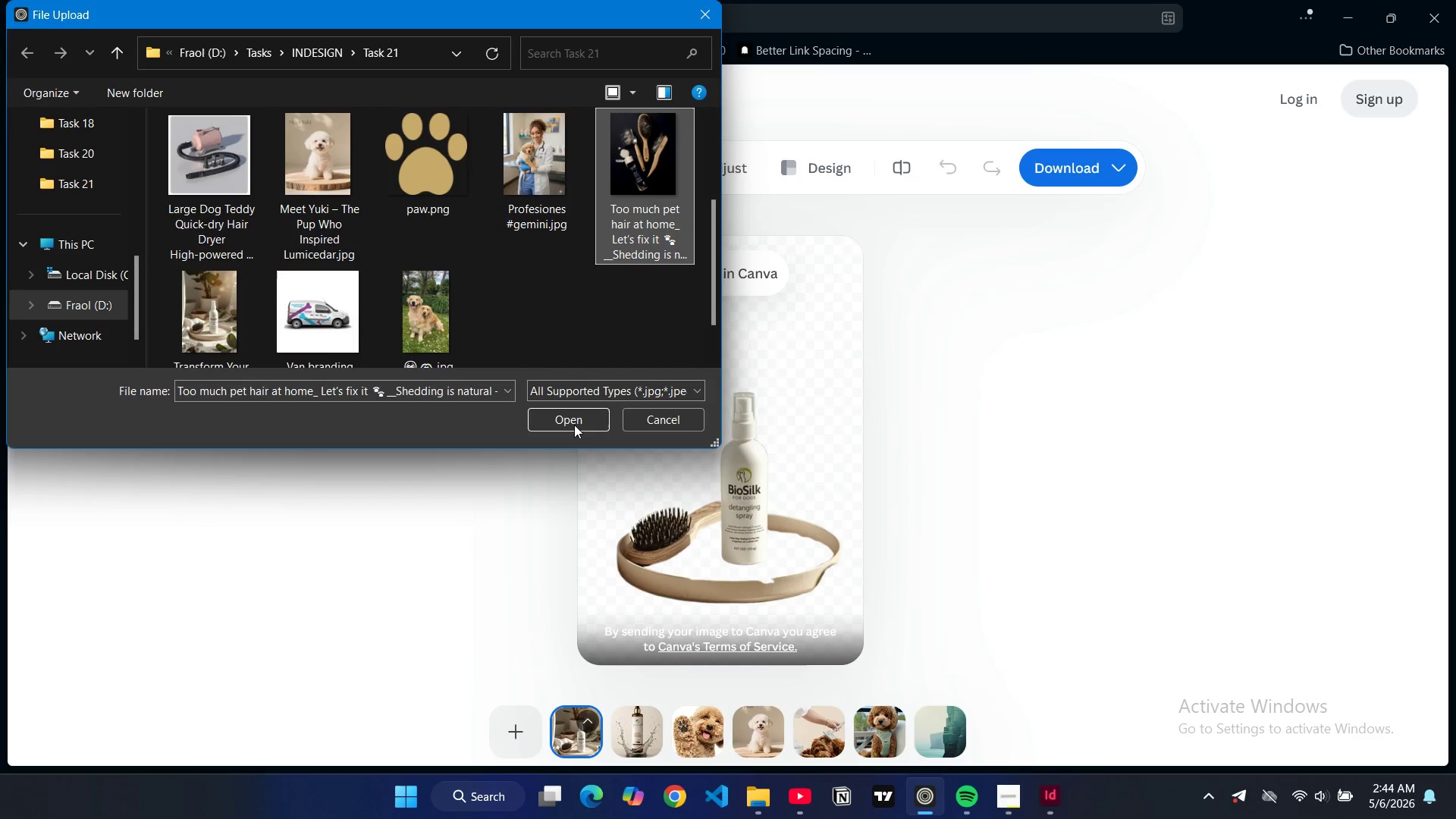 
double_click([574, 422])
 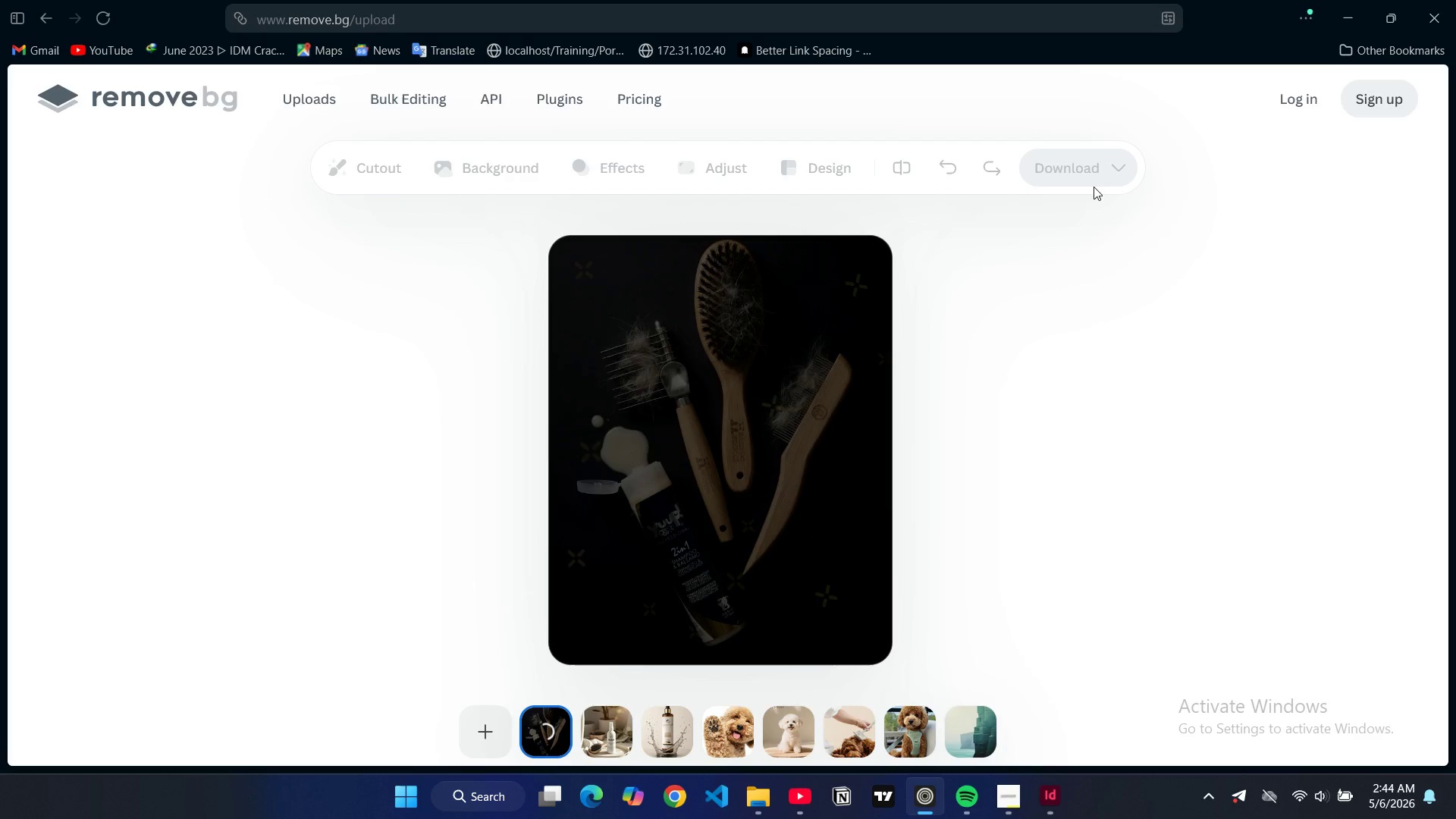 
wait(17.27)
 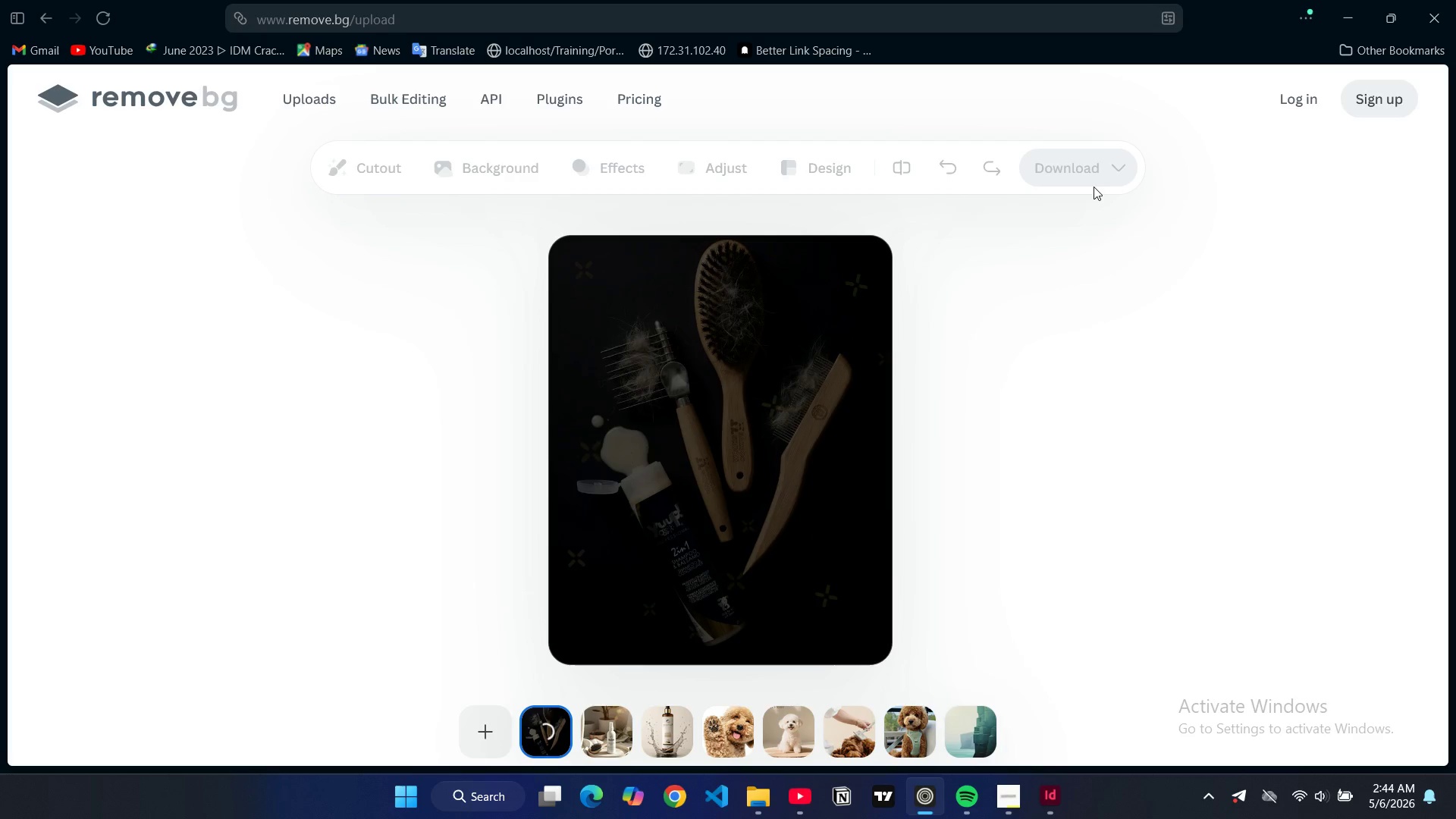 
left_click([1020, 801])